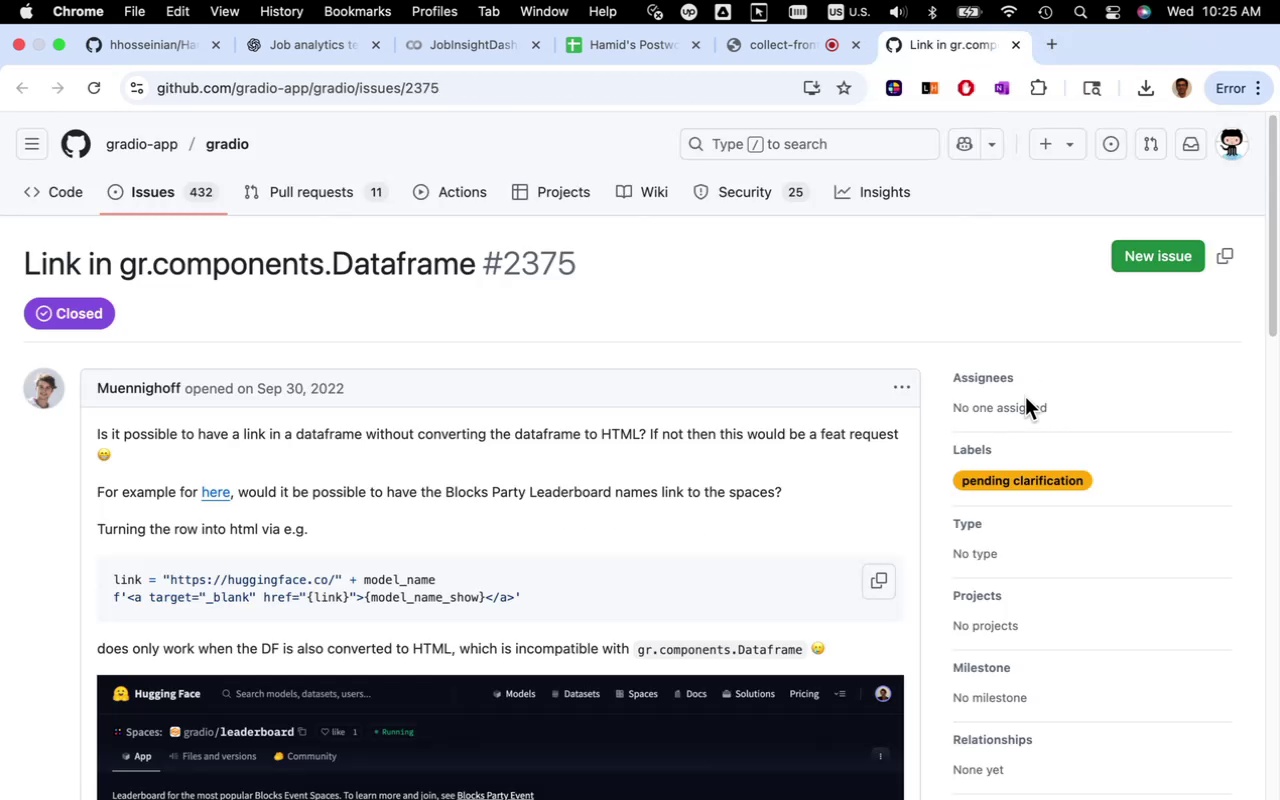 
left_click([535, 43])
 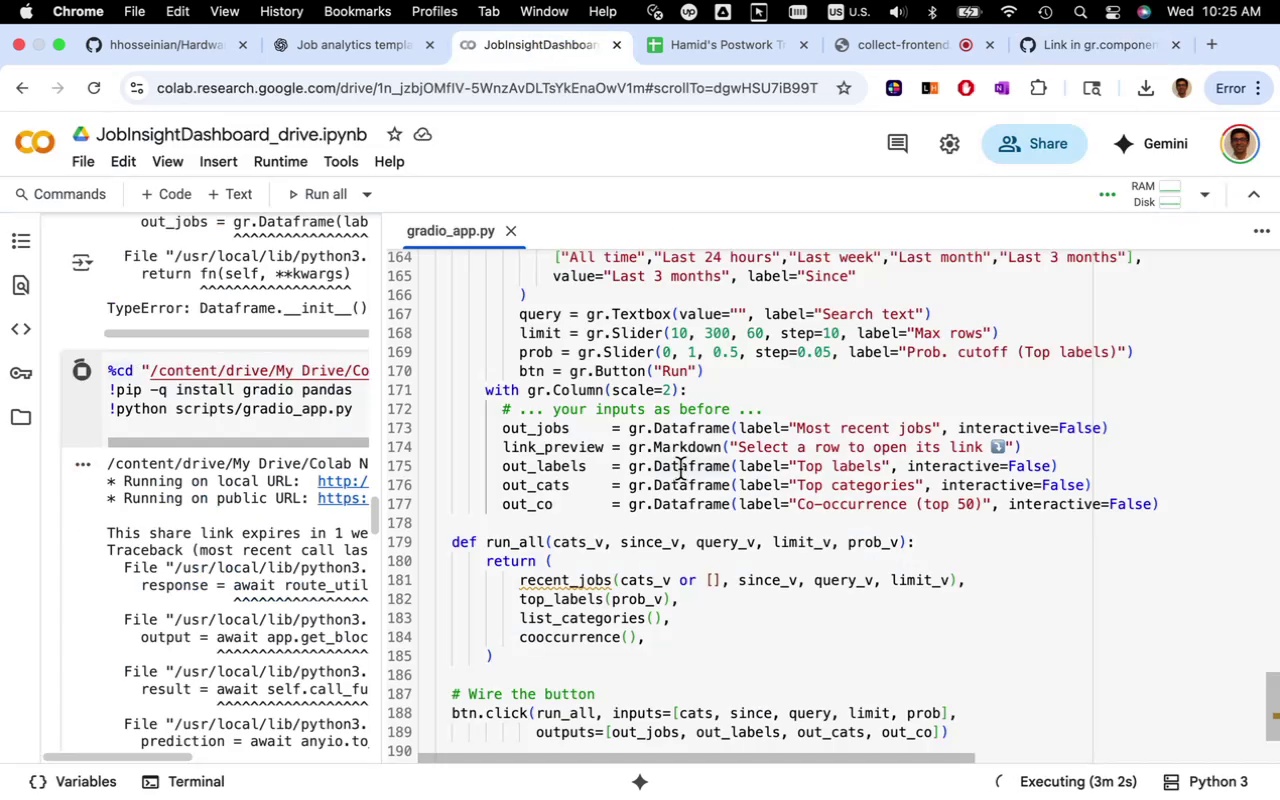 
wait(8.8)
 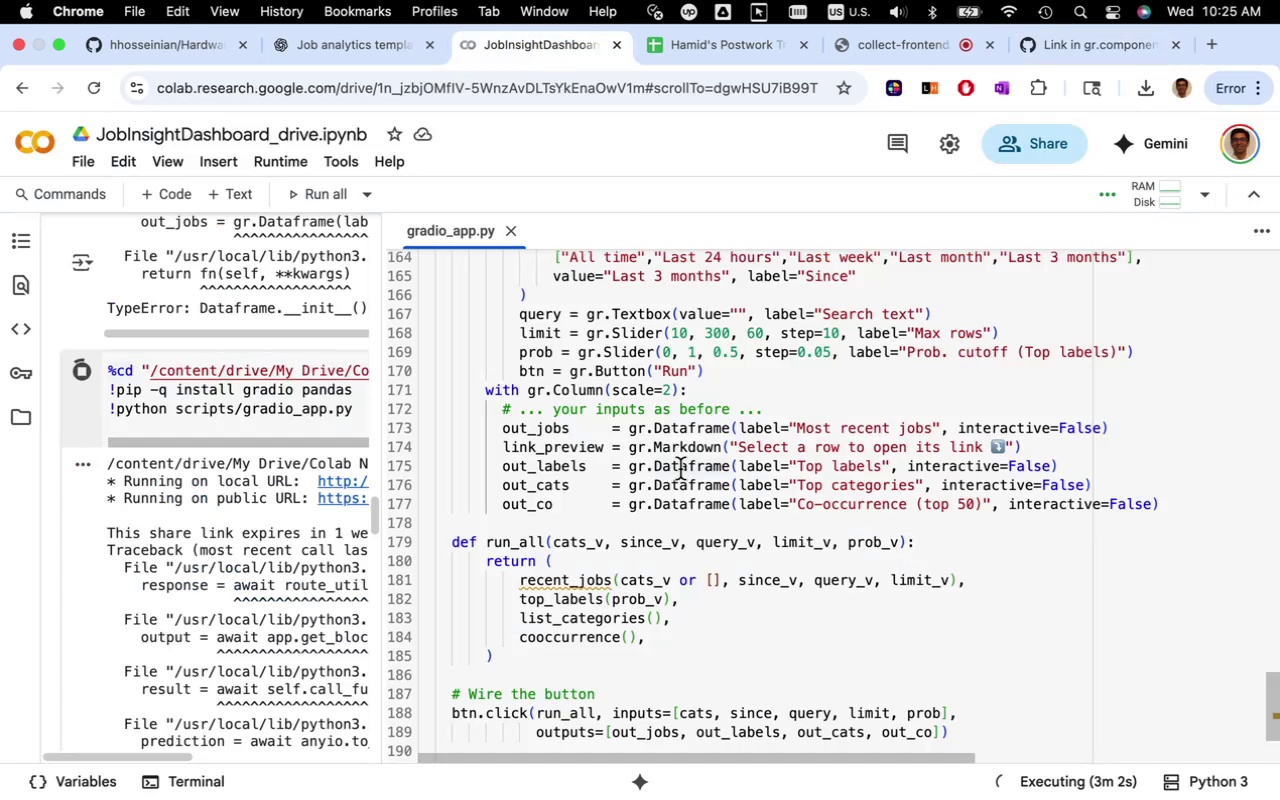 
left_click_drag(start_coordinate=[765, 412], to_coordinate=[502, 408])
 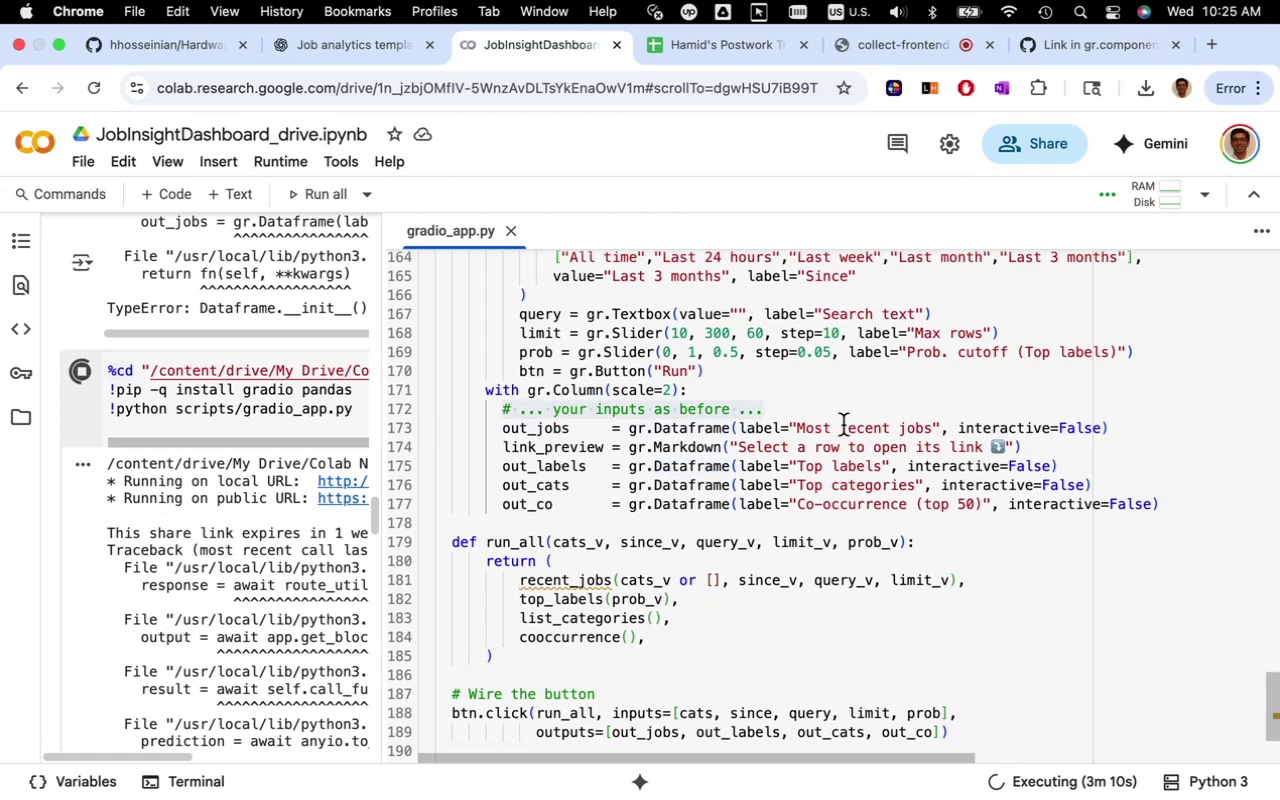 
key(Backspace)
 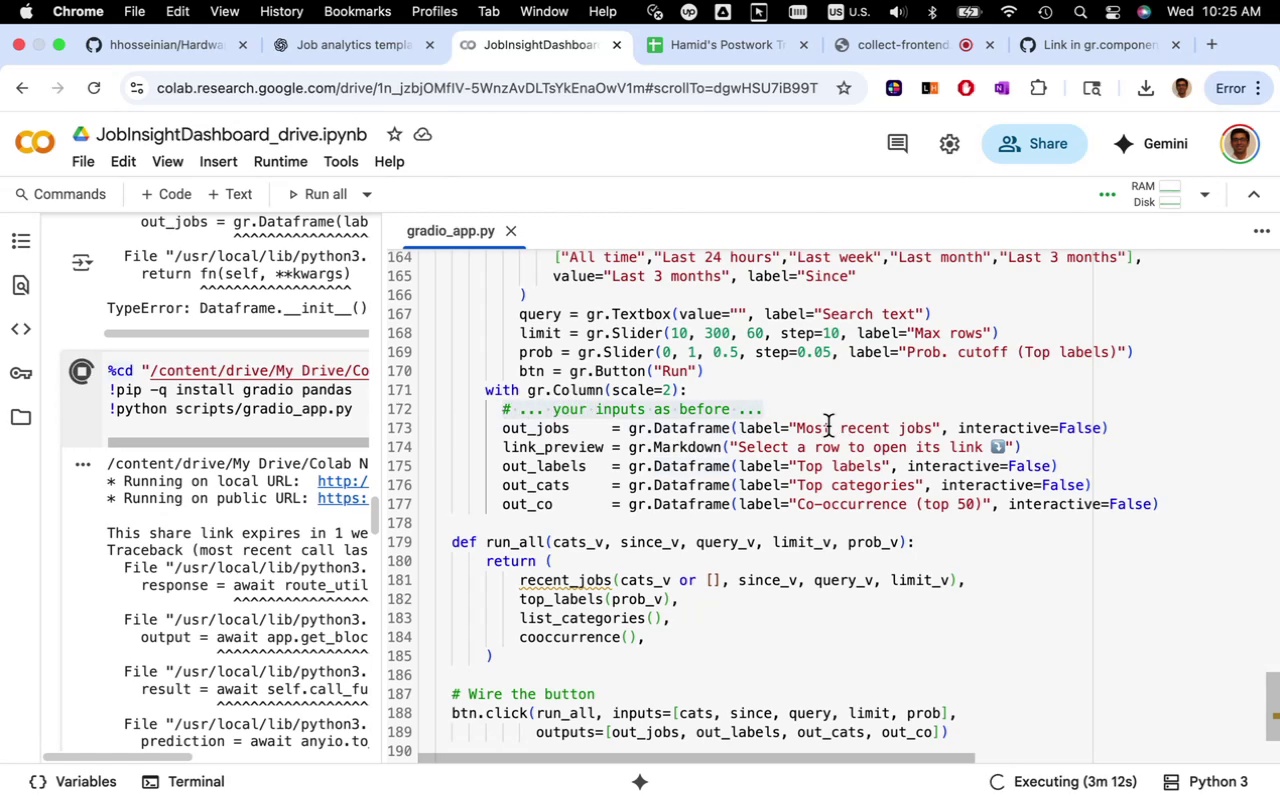 
left_click([784, 444])
 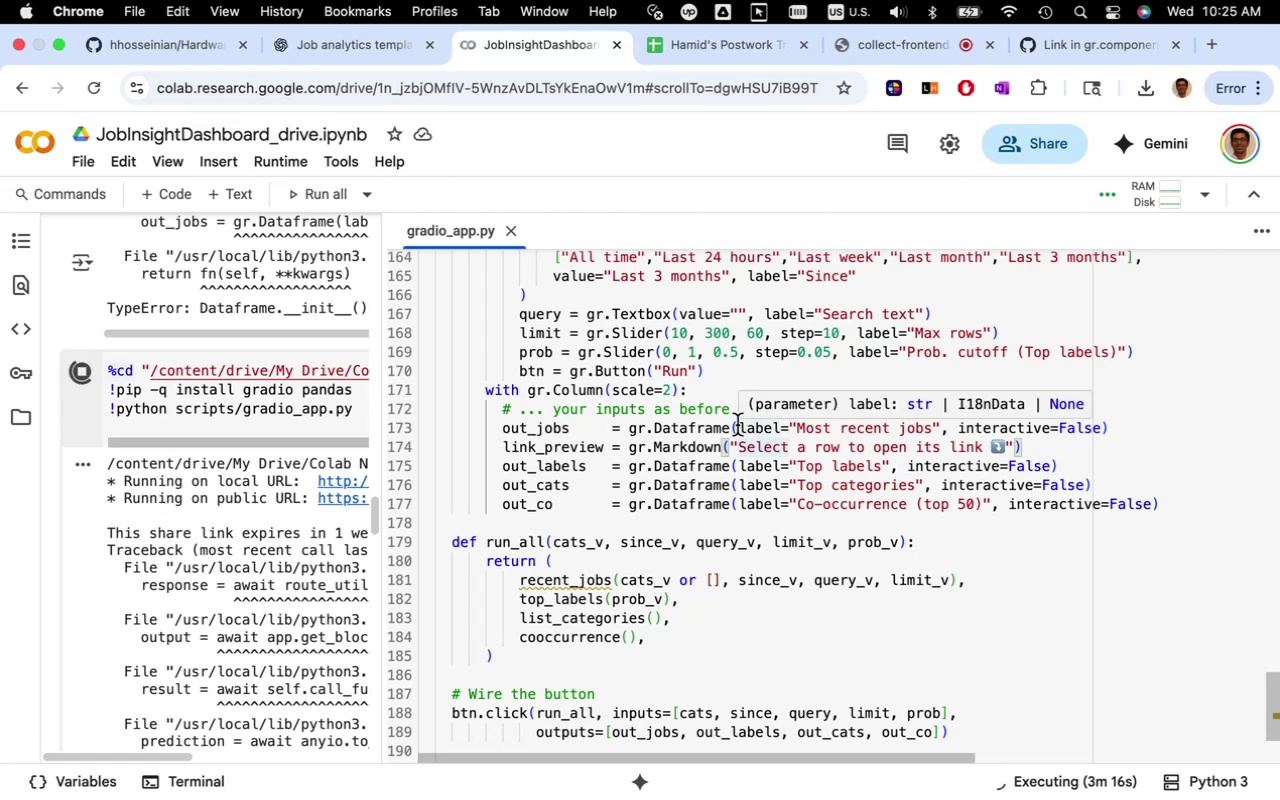 
left_click([722, 433])
 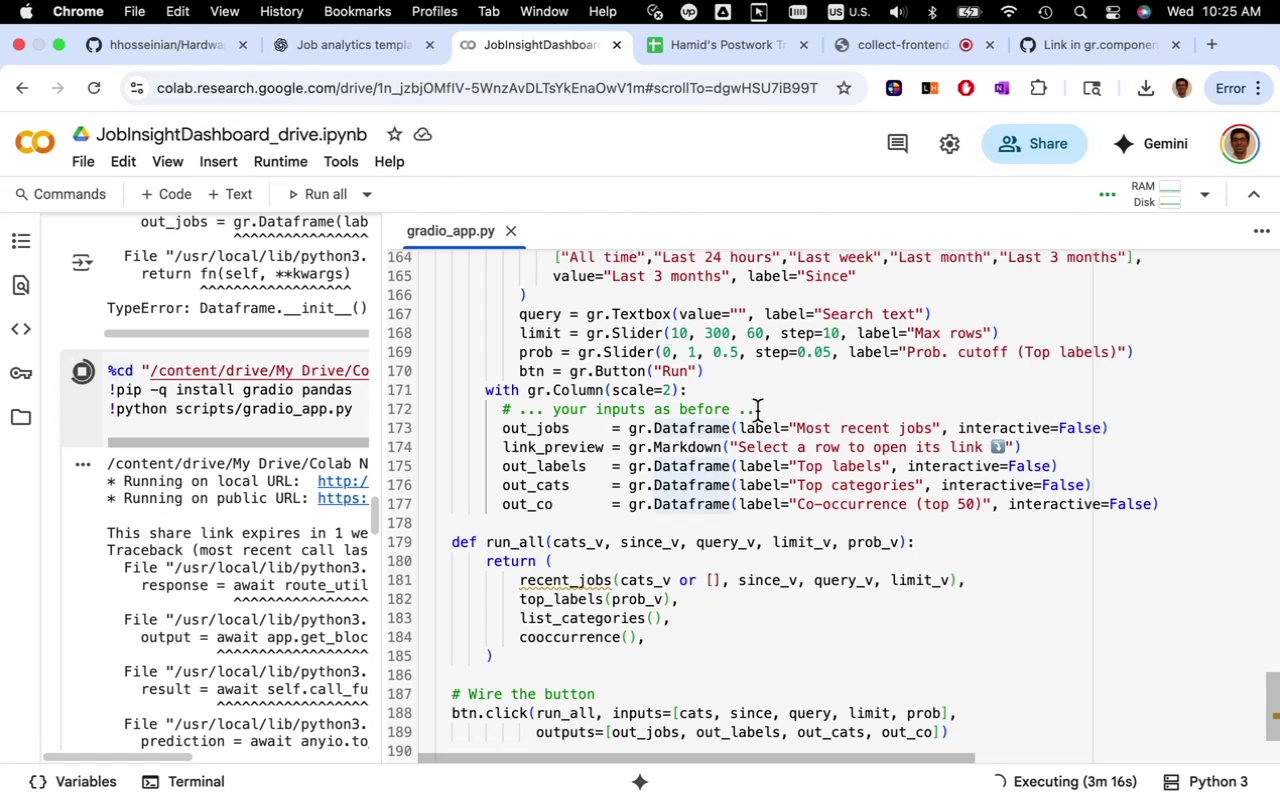 
left_click_drag(start_coordinate=[764, 411], to_coordinate=[503, 414])
 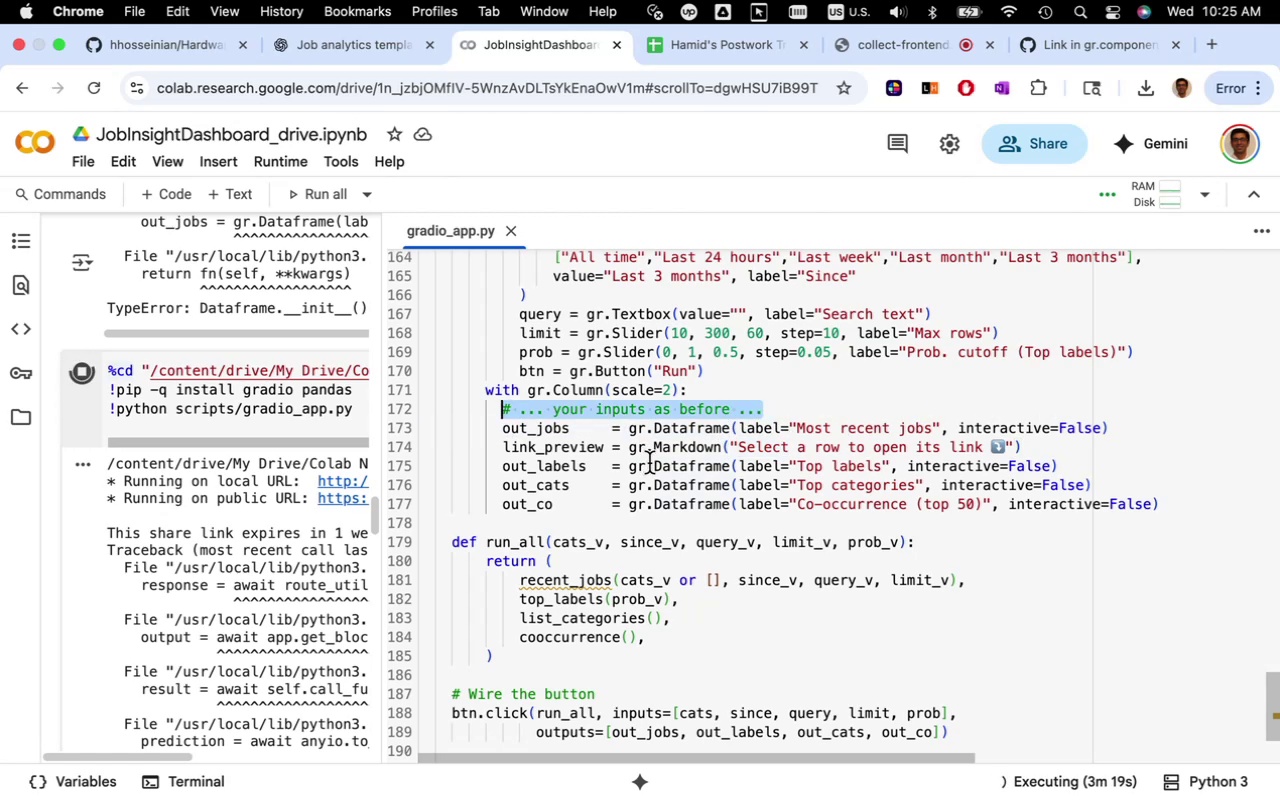 
key(Backspace)
 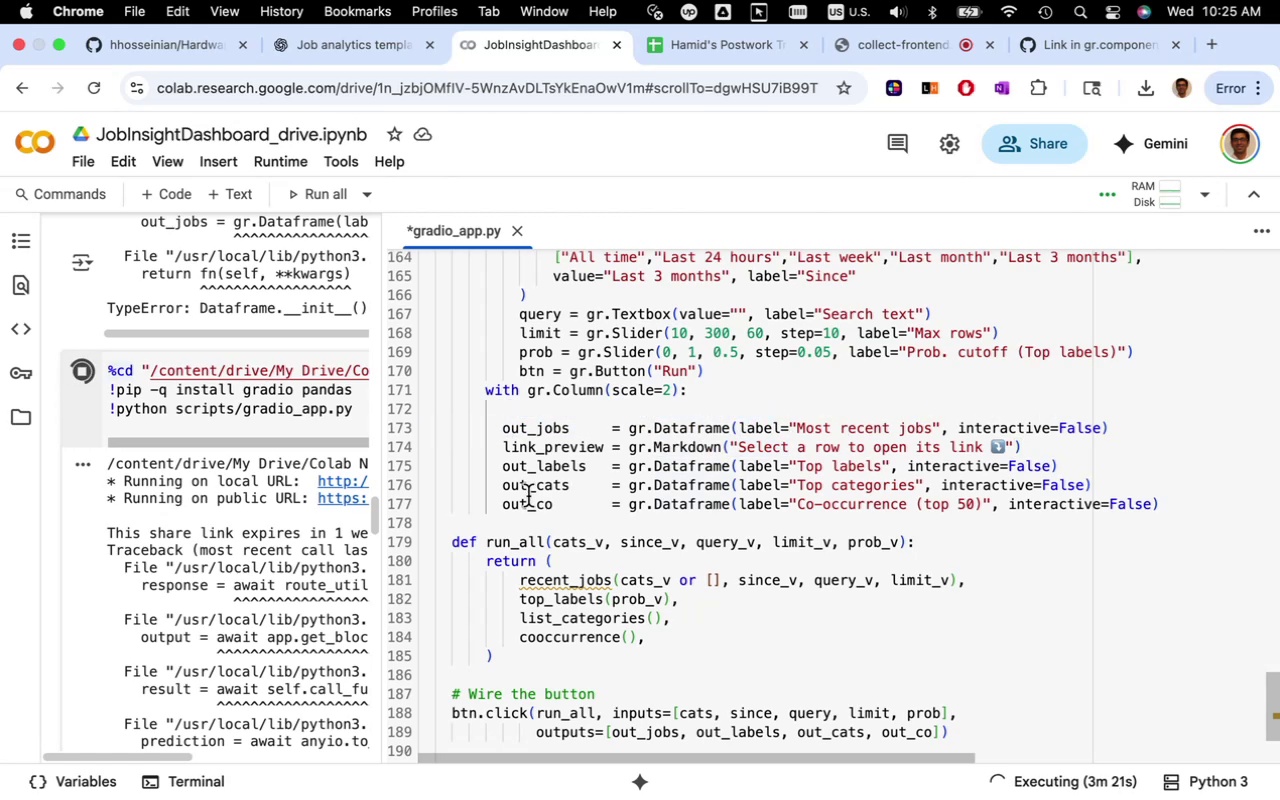 
key(Backspace)
 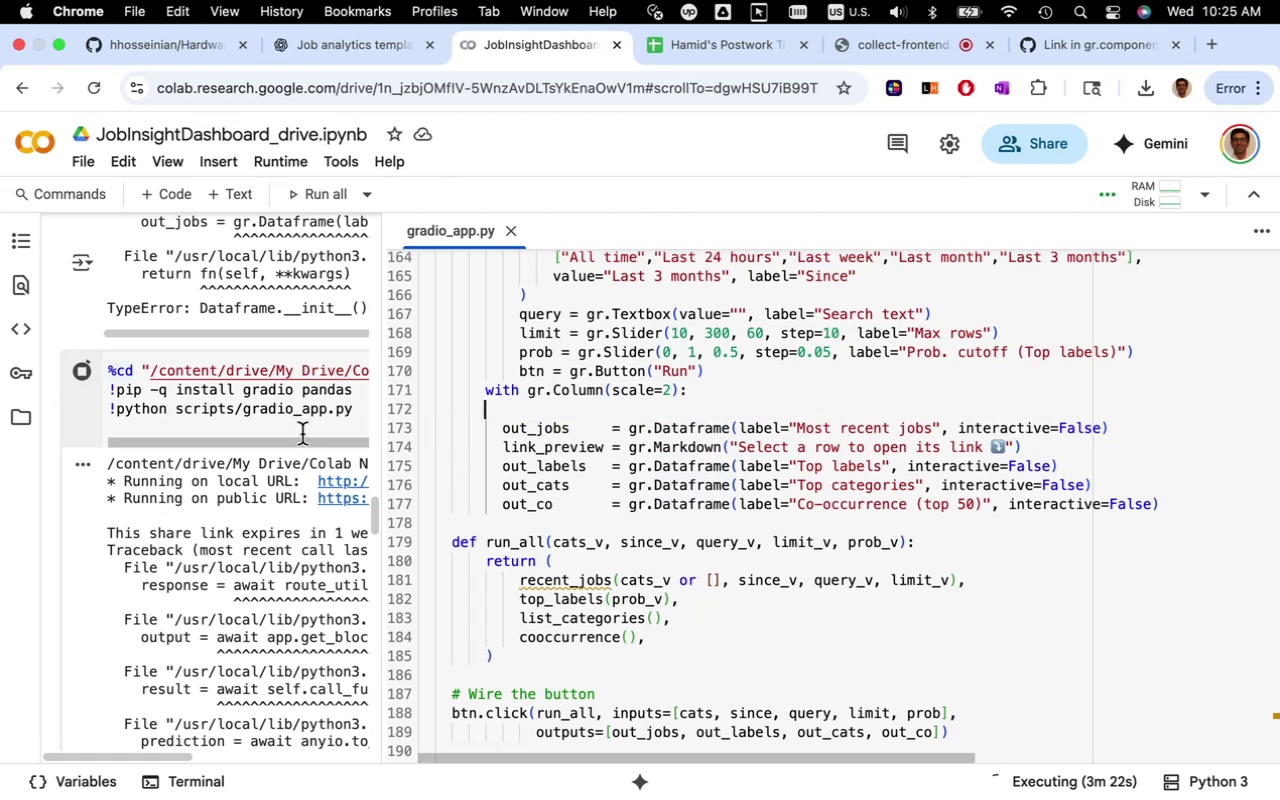 
key(Backspace)
 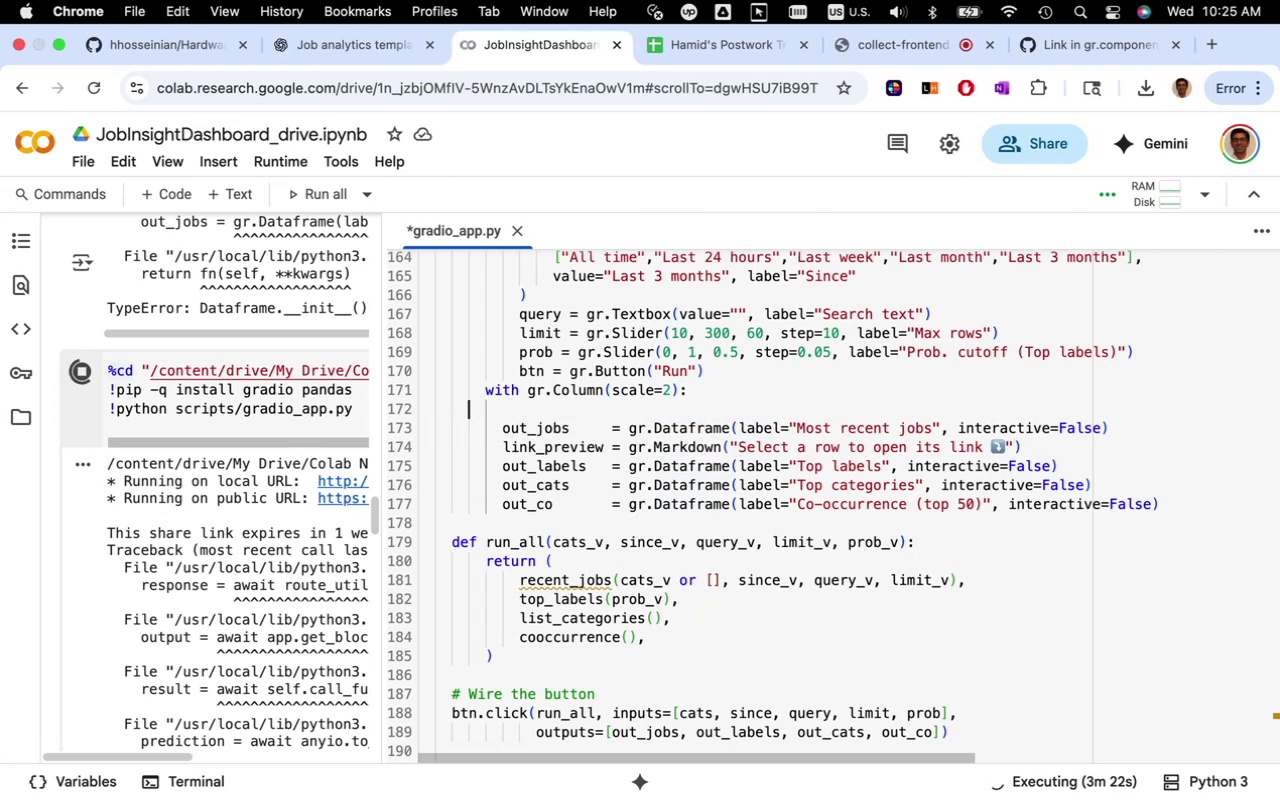 
key(Backspace)
 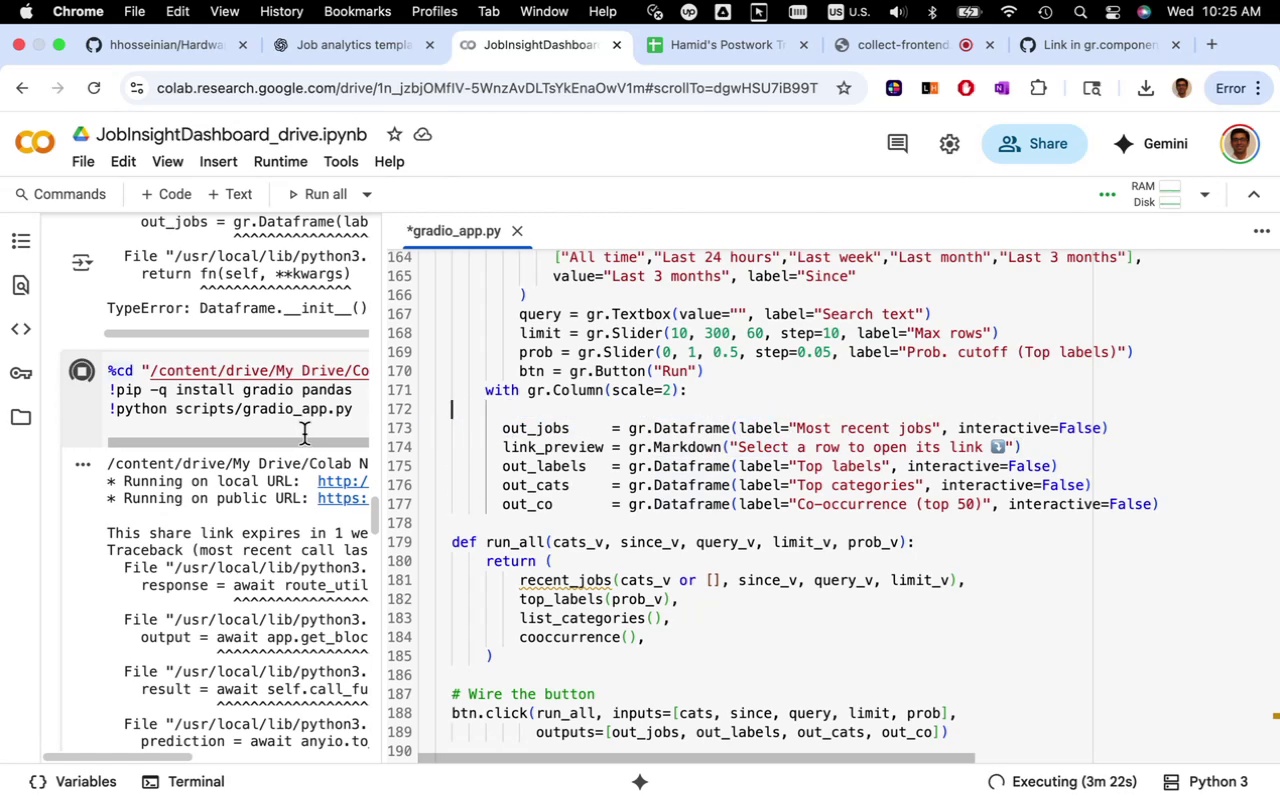 
key(Backspace)
 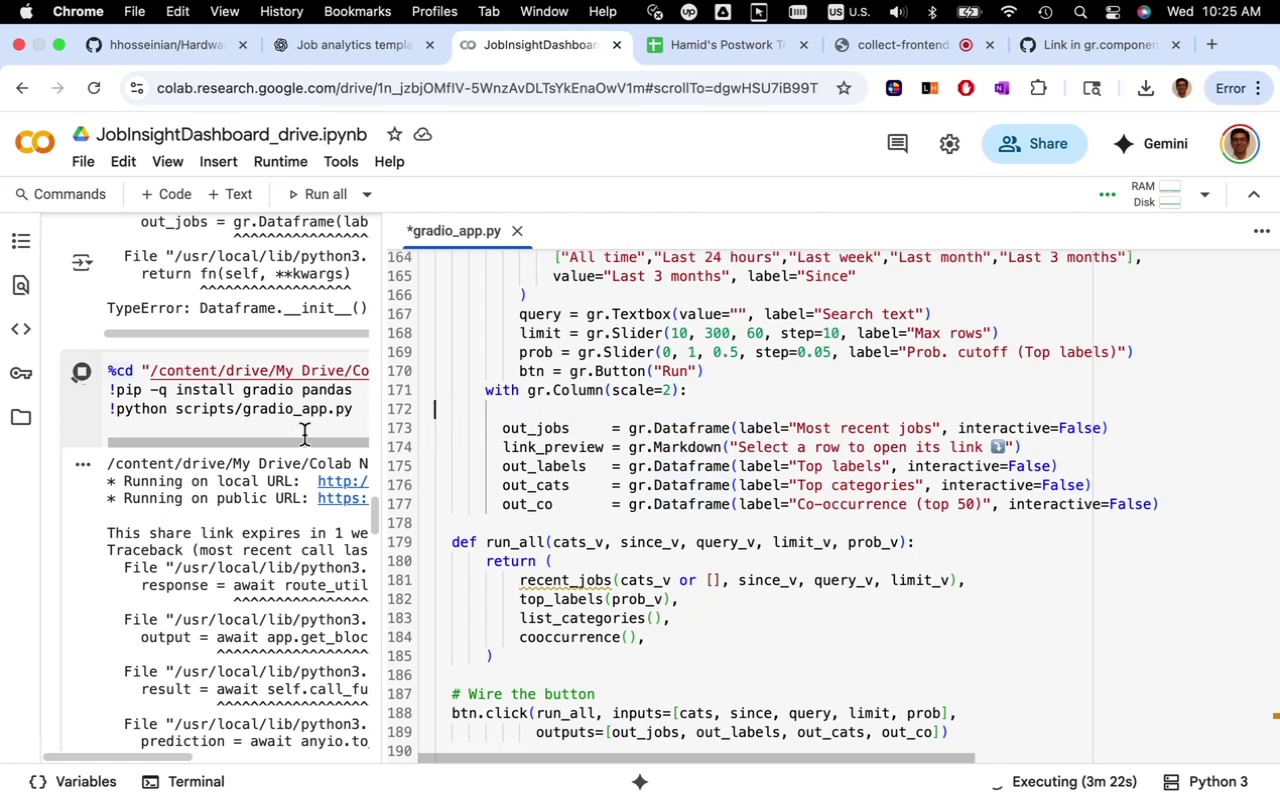 
key(Backspace)
 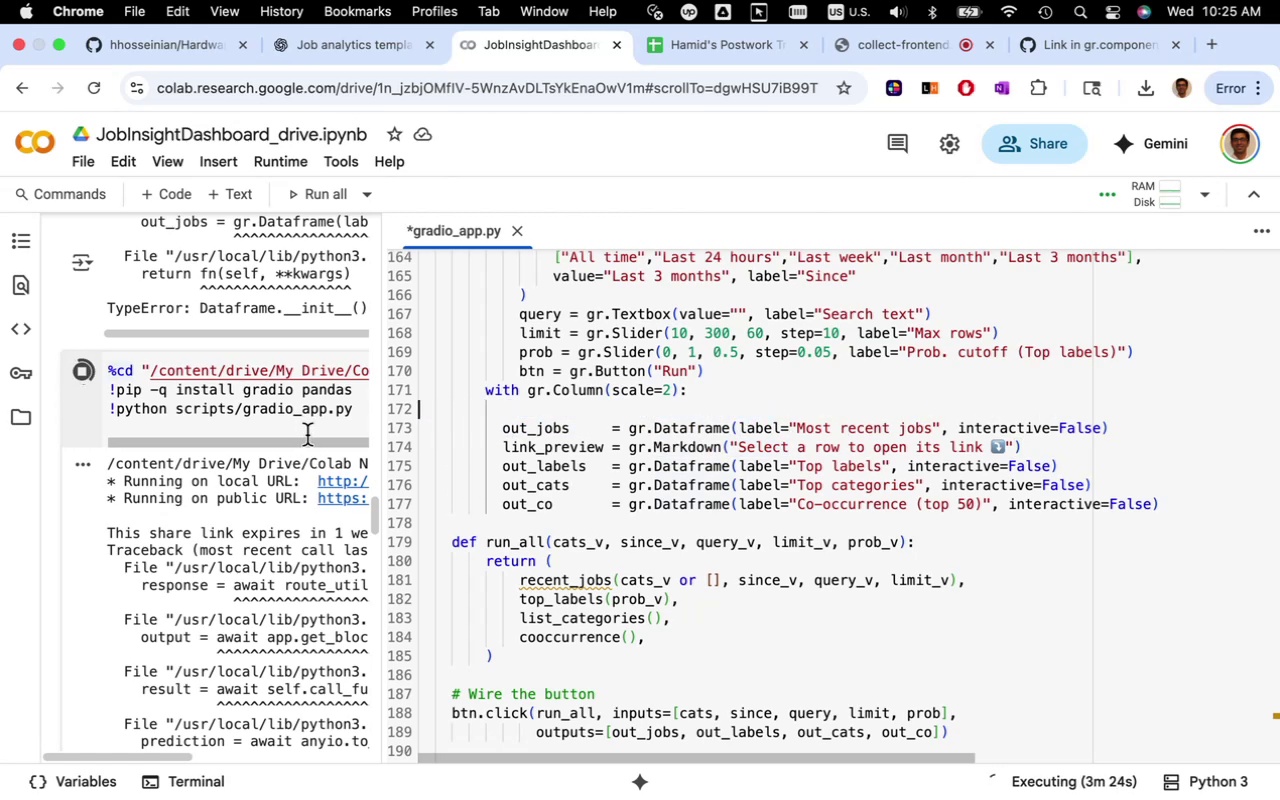 
key(Backspace)
 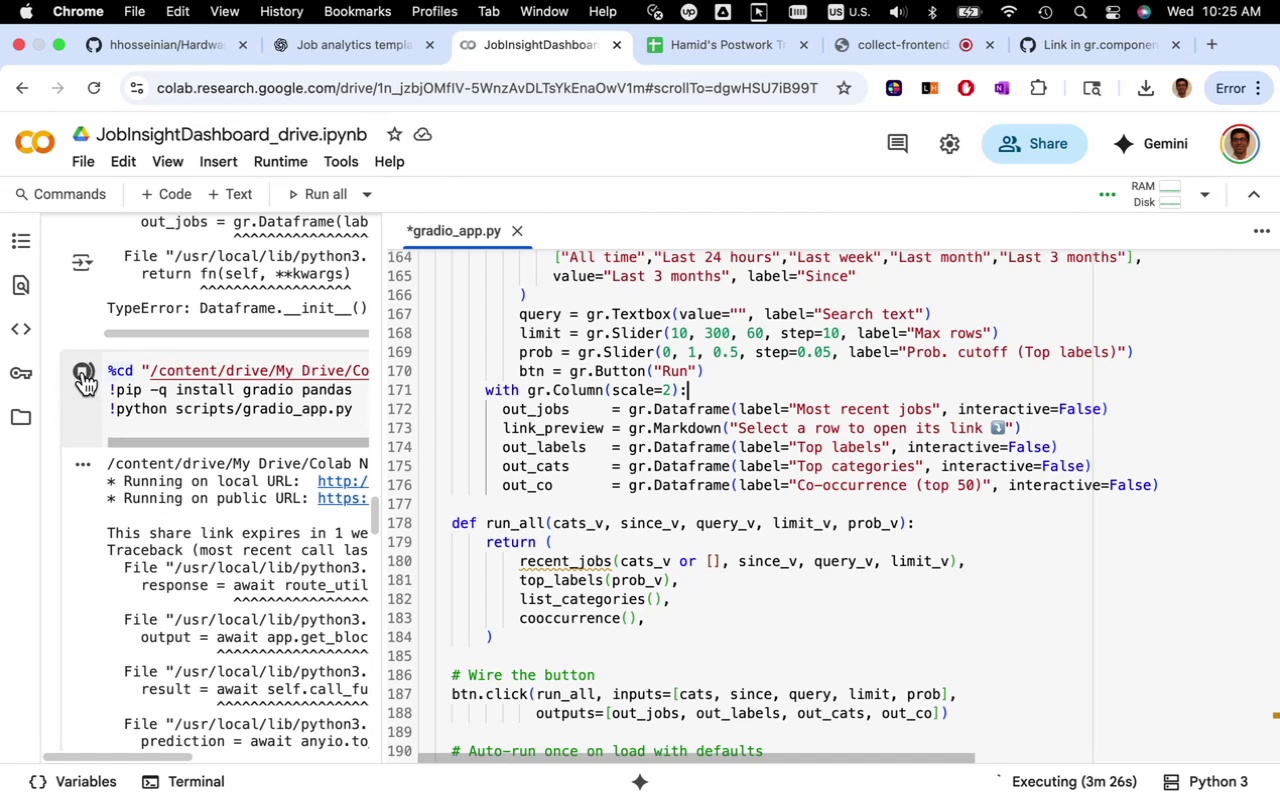 
left_click([83, 372])
 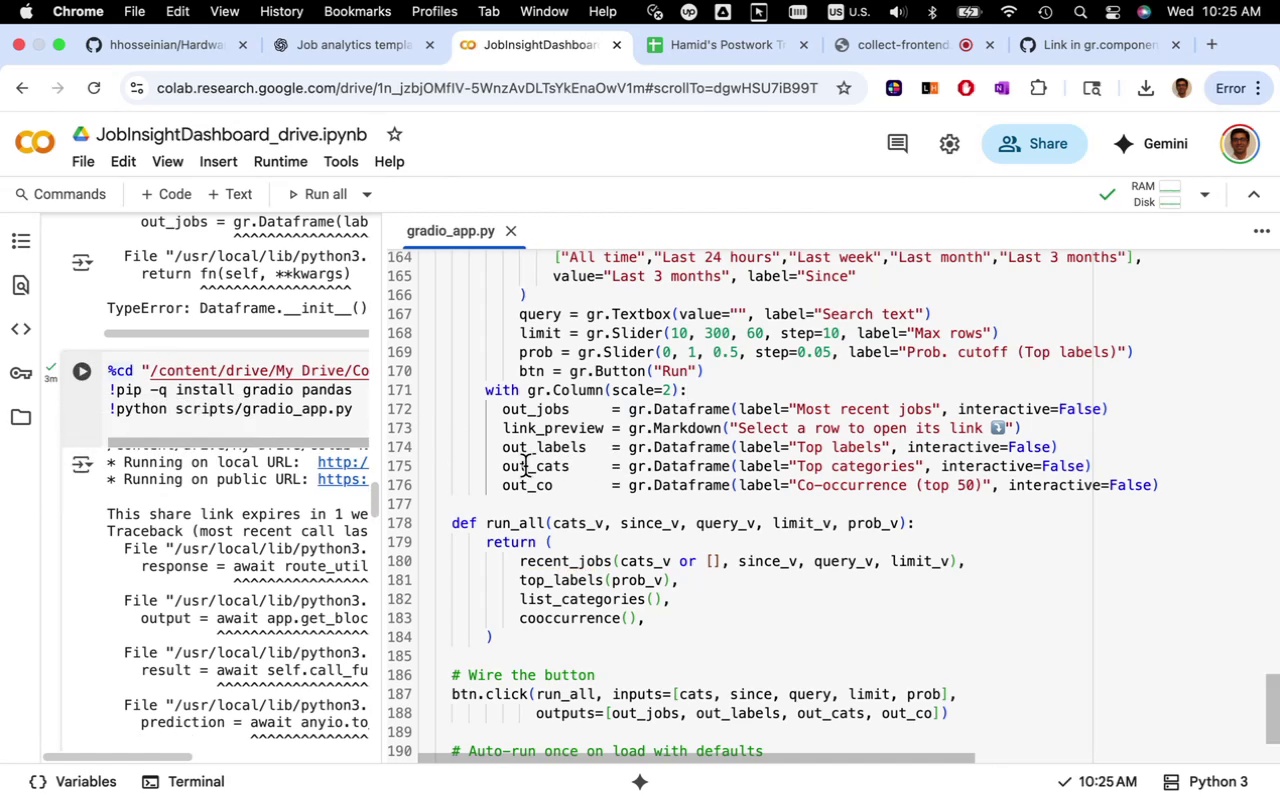 
wait(6.74)
 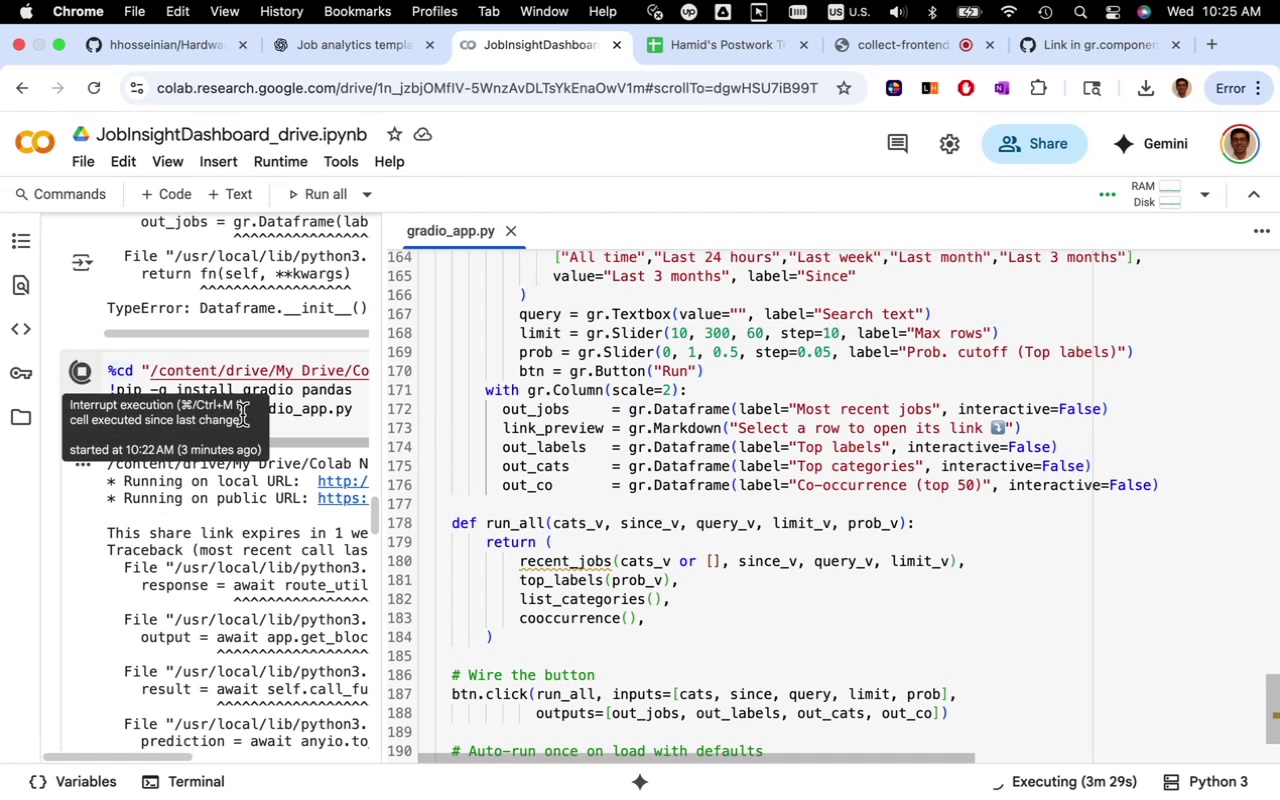 
left_click([386, 52])
 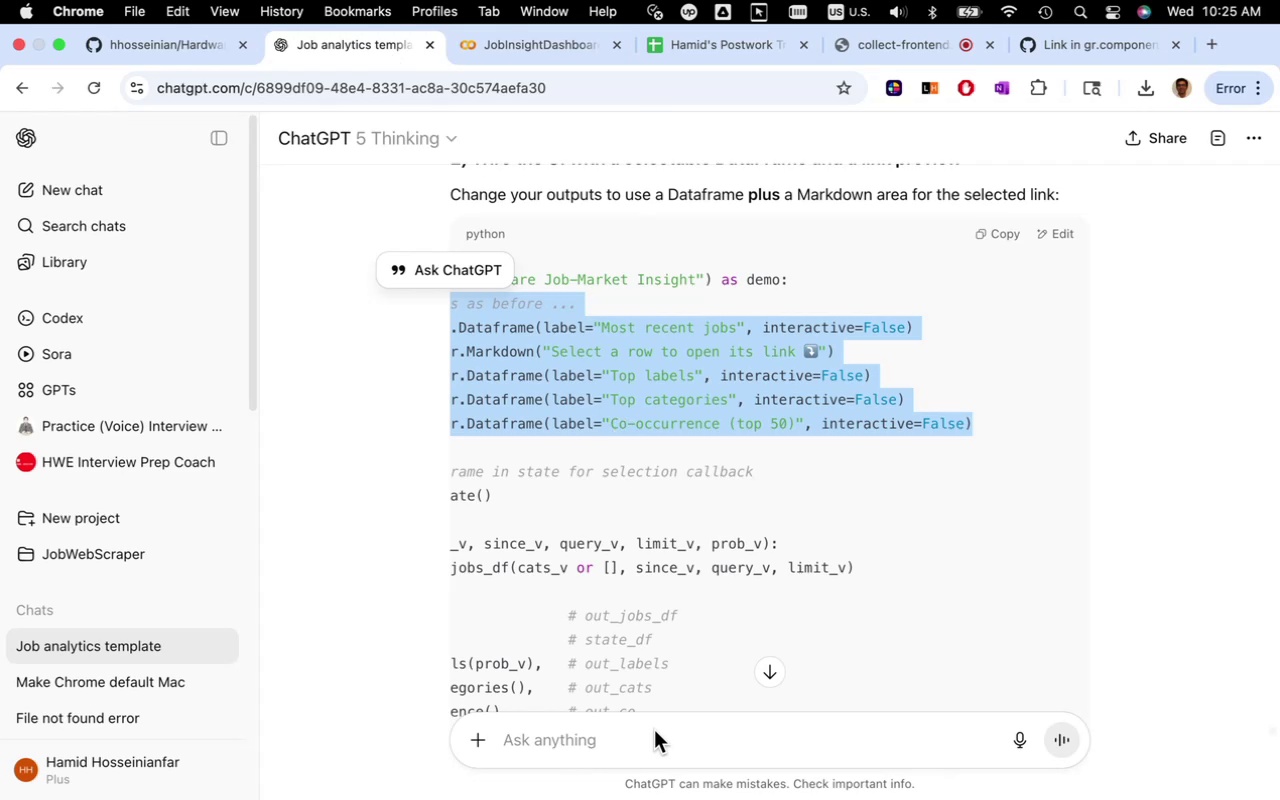 
left_click([615, 569])
 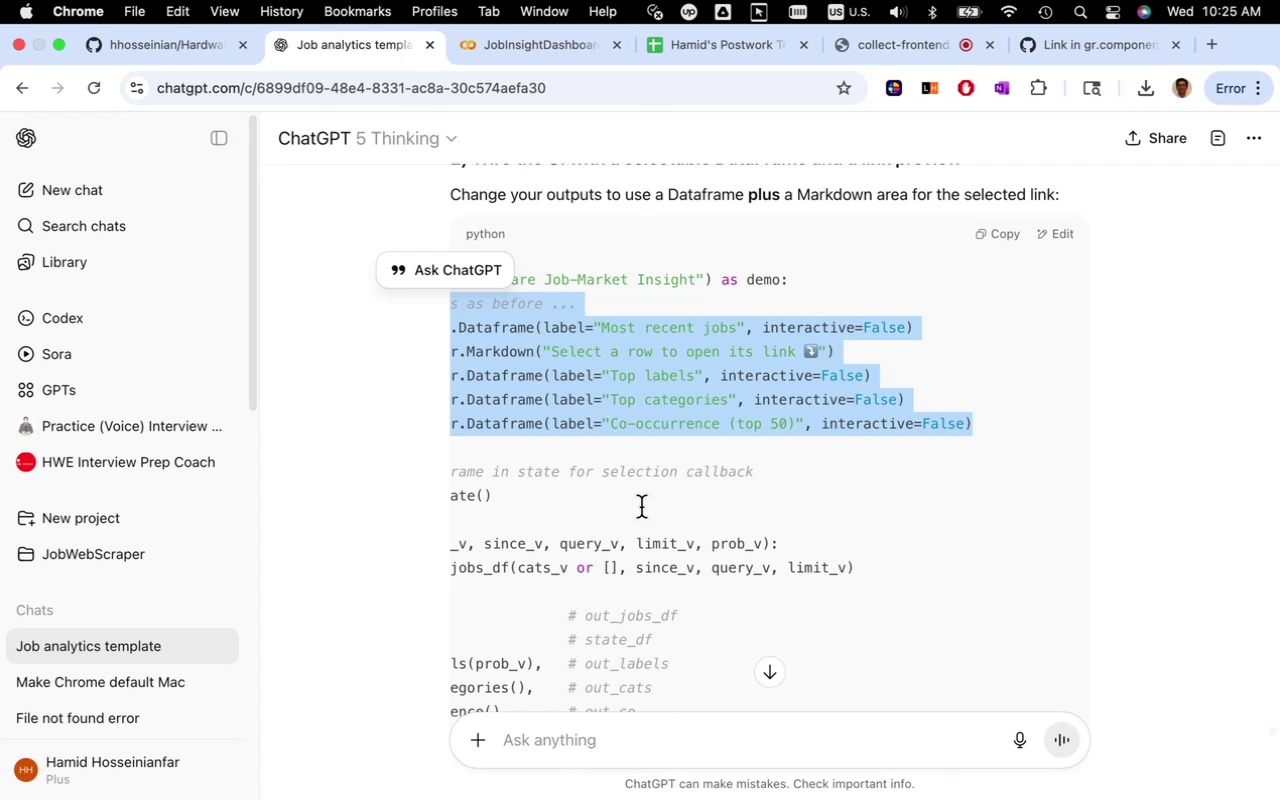 
left_click([641, 507])
 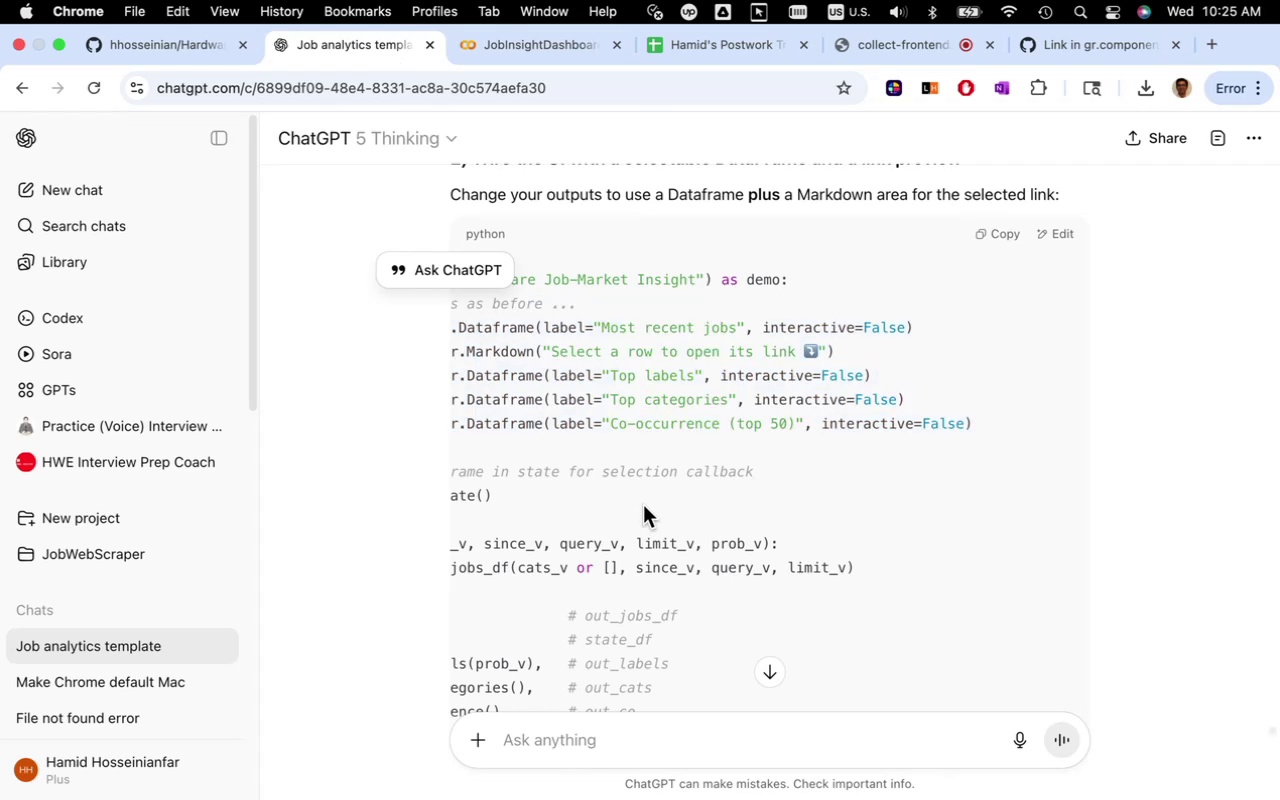 
left_click_drag(start_coordinate=[646, 500], to_coordinate=[423, 504])
 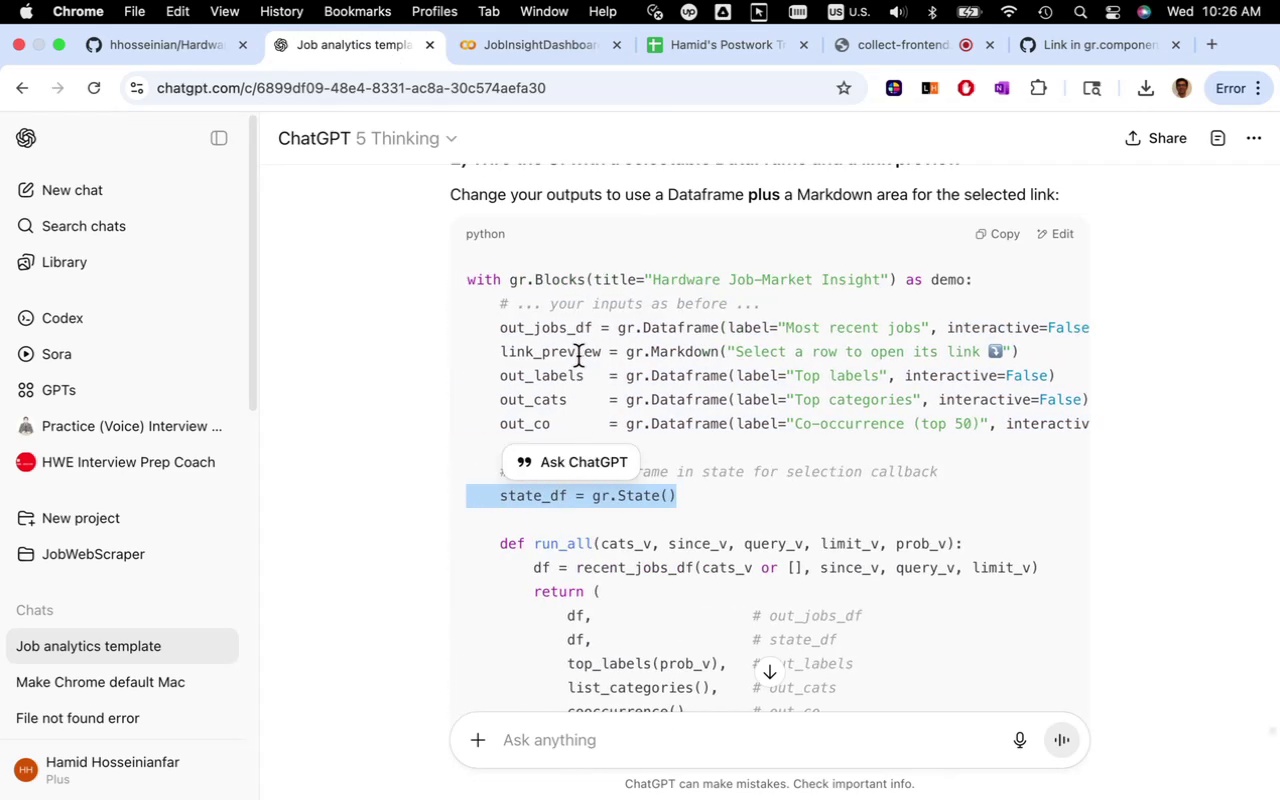 
wait(5.65)
 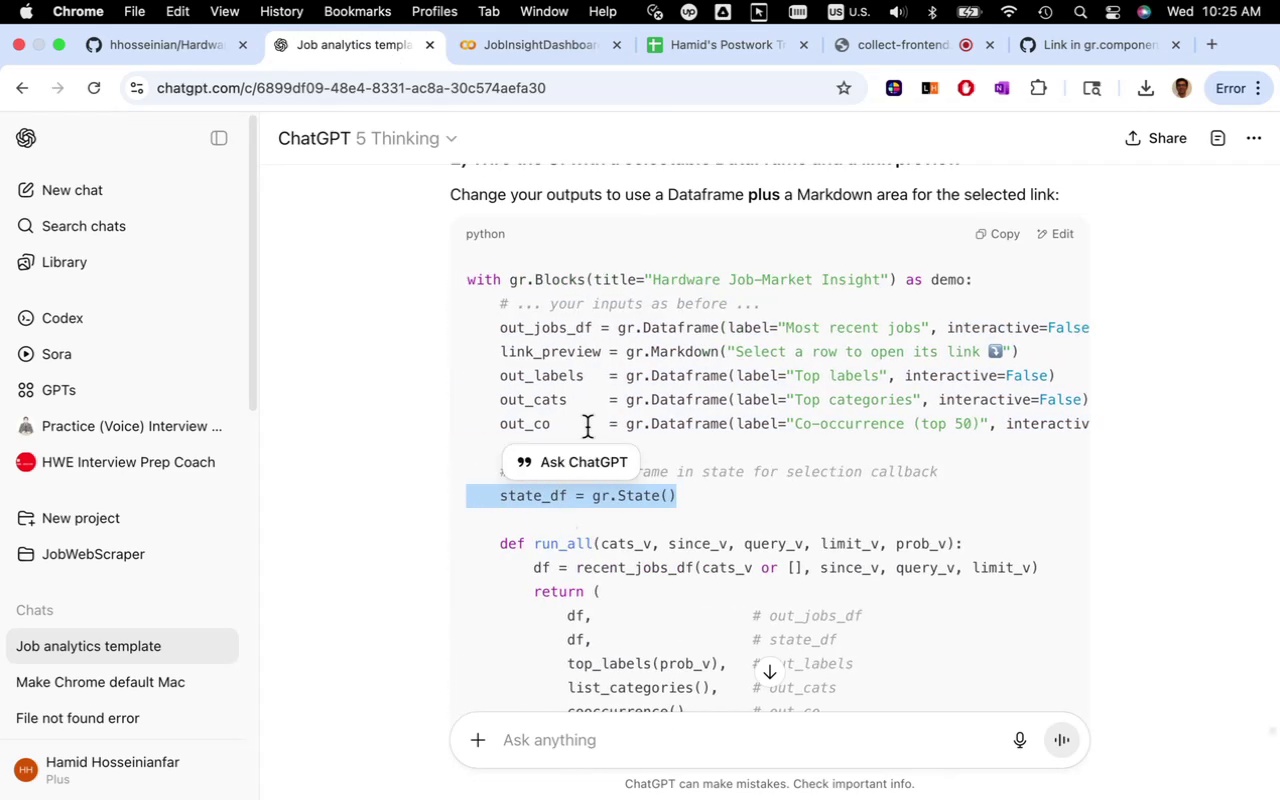 
scroll: coordinate [575, 415], scroll_direction: down, amount: 3.0
 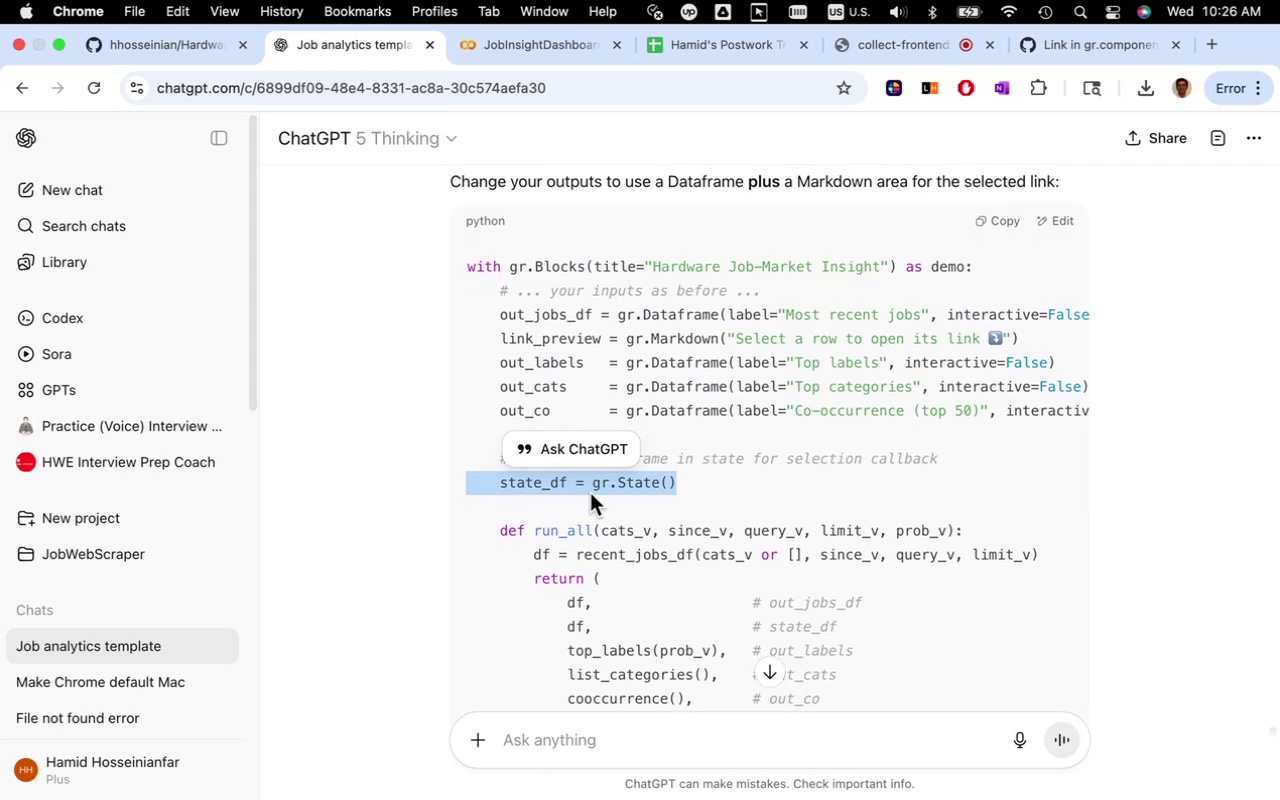 
left_click([590, 493])
 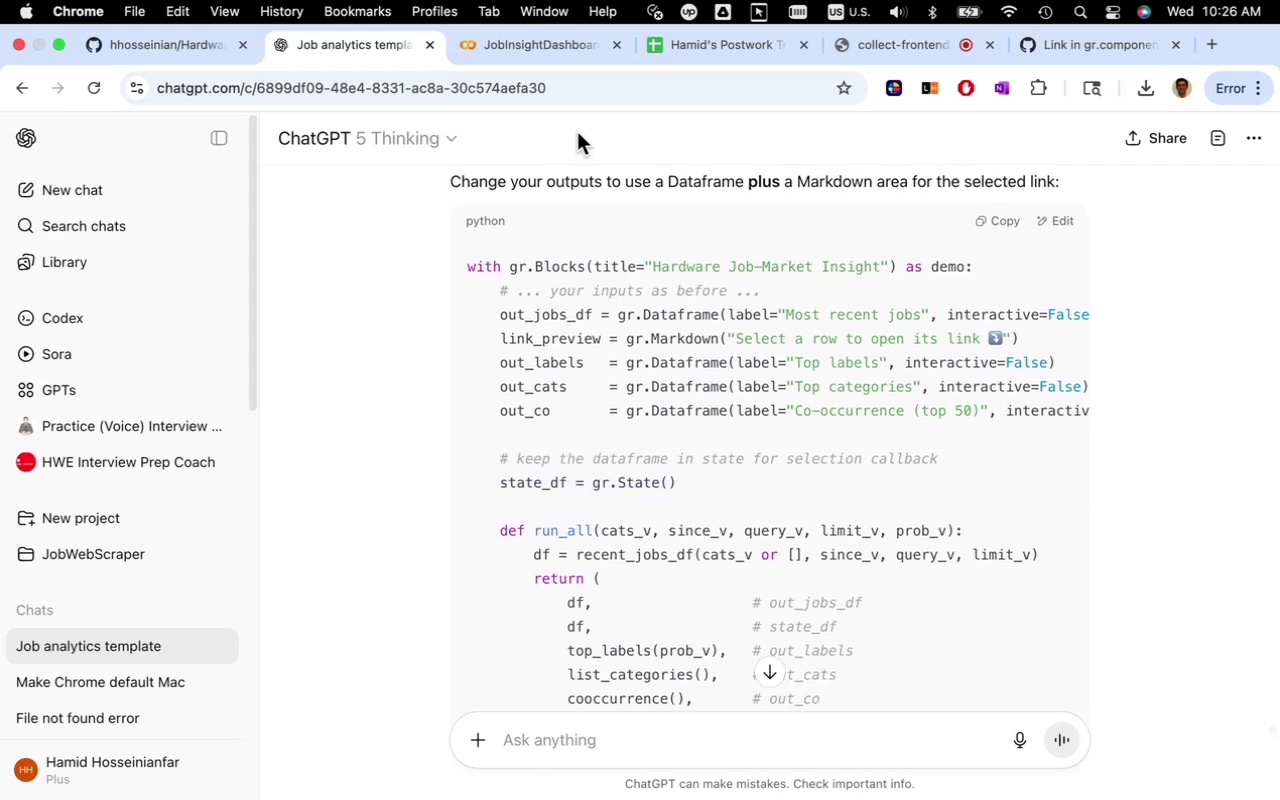 
left_click([558, 52])
 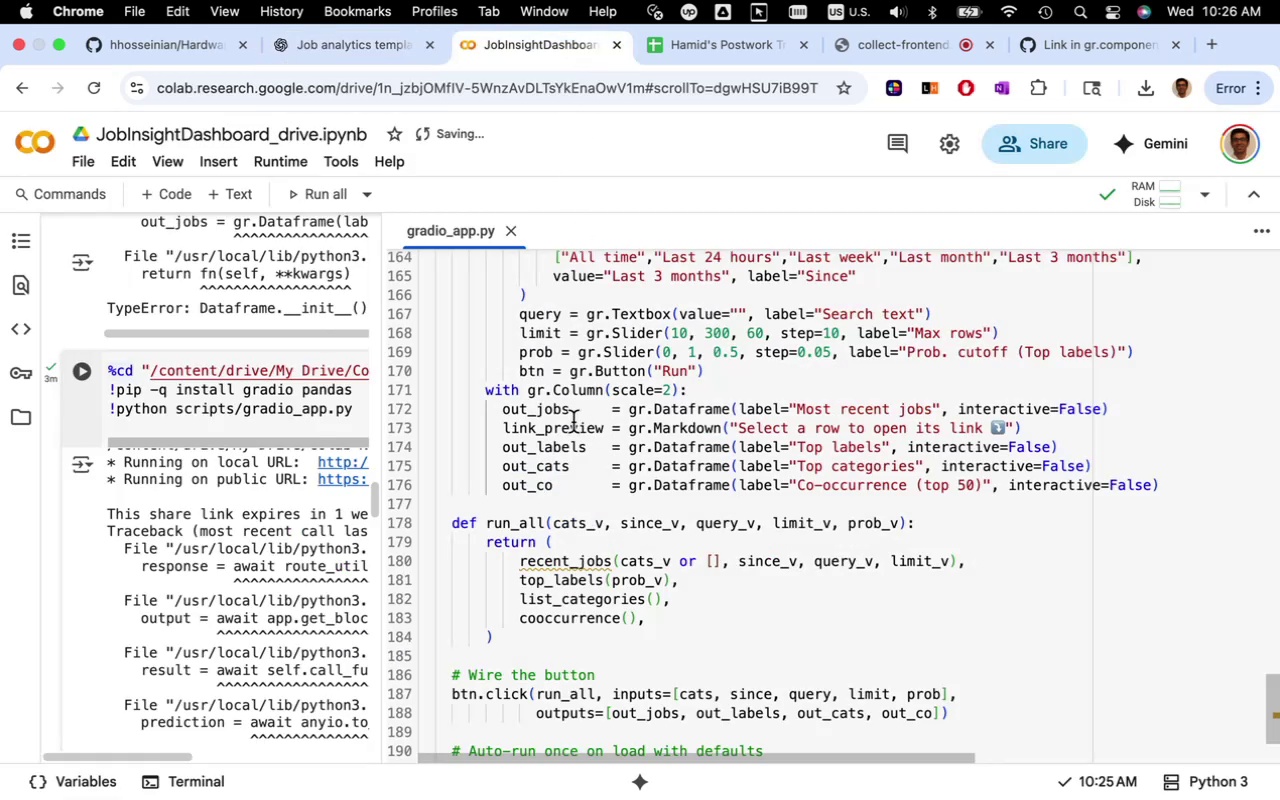 
left_click([568, 411])
 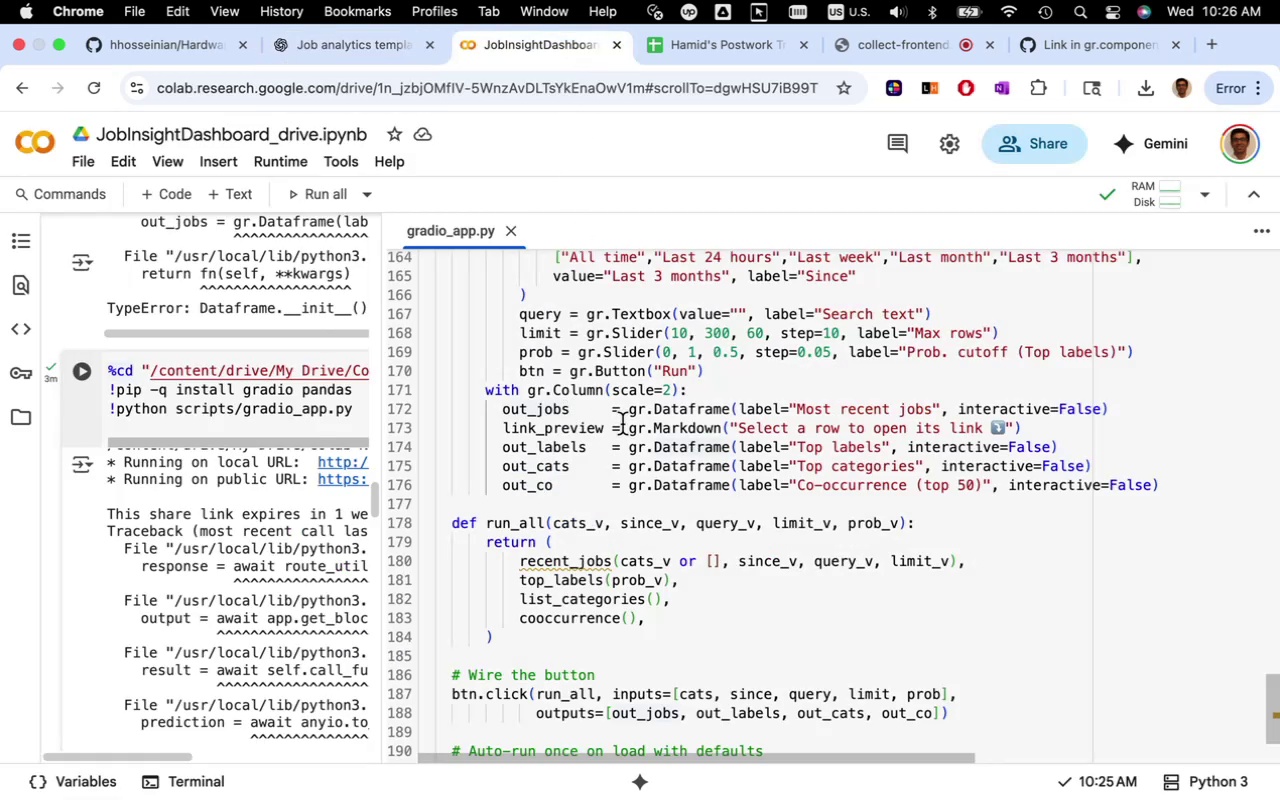 
left_click([569, 411])
 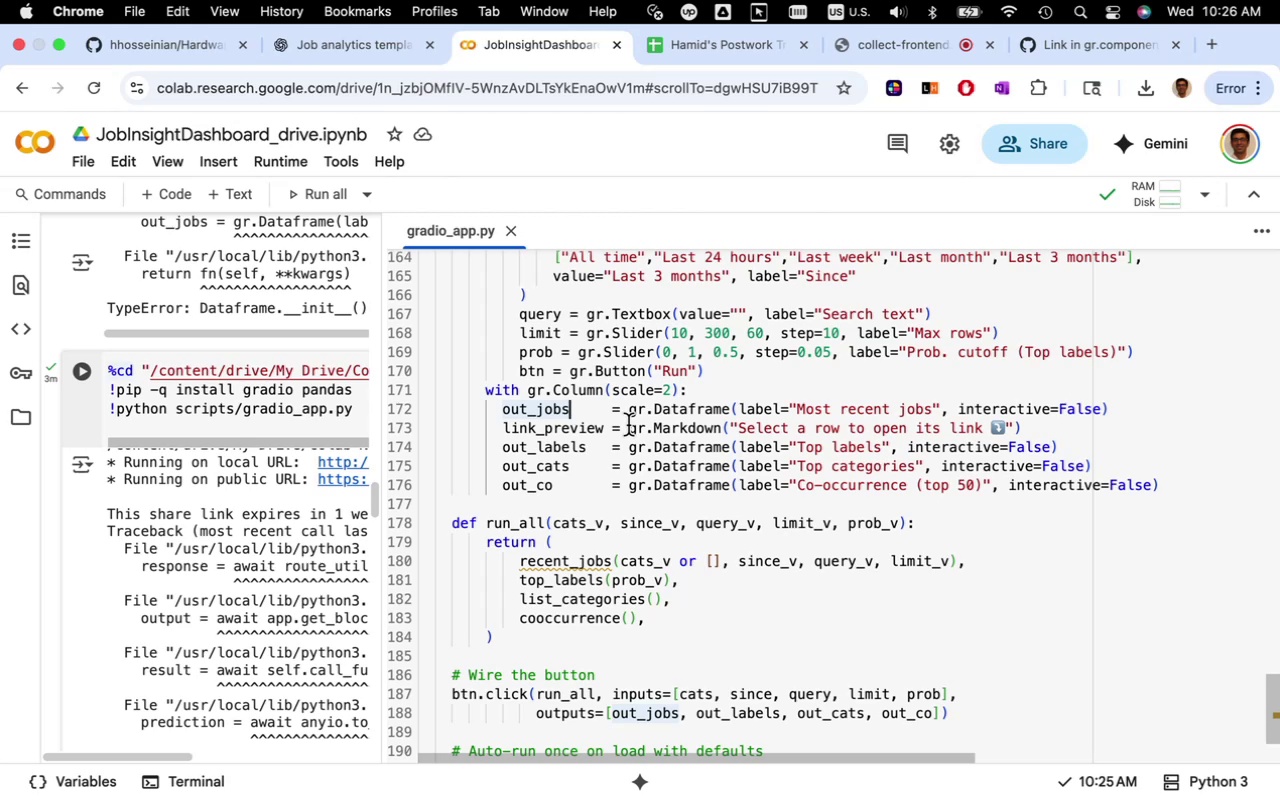 
type(_df)
 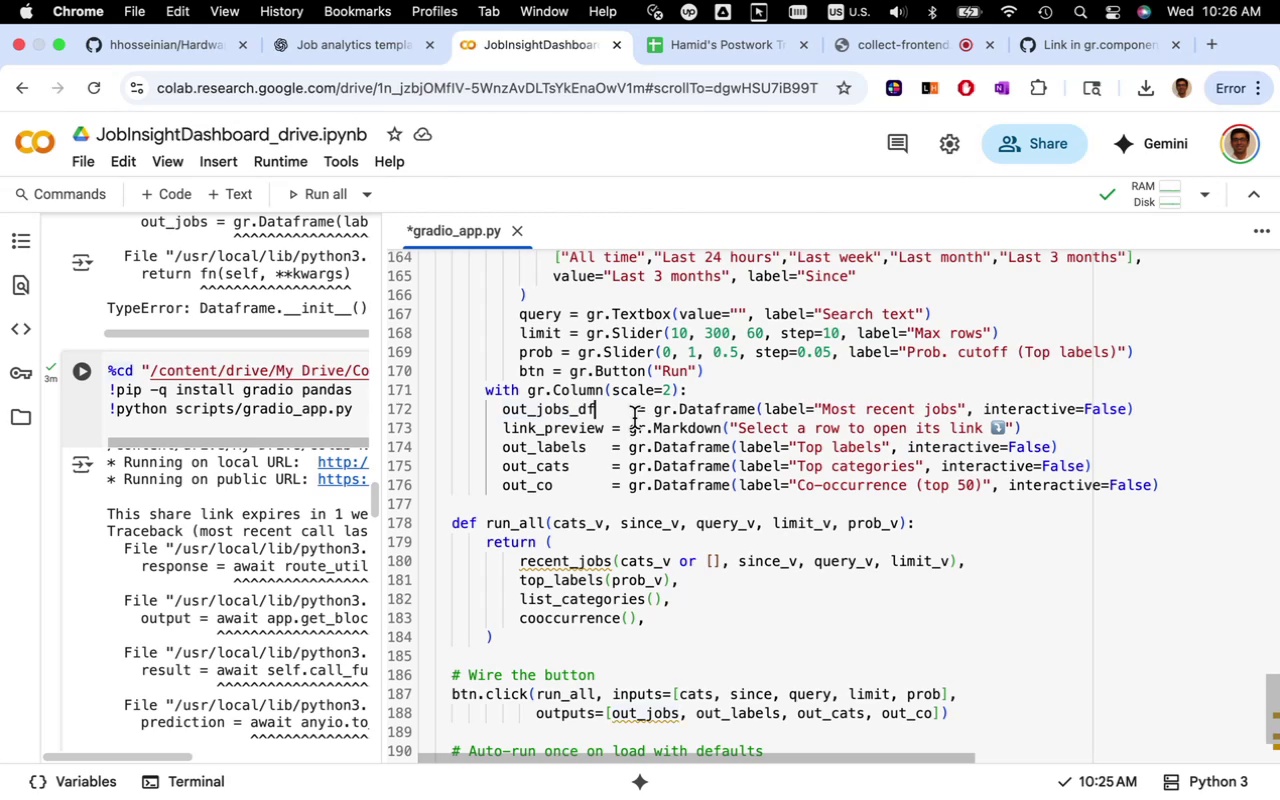 
left_click([635, 417])
 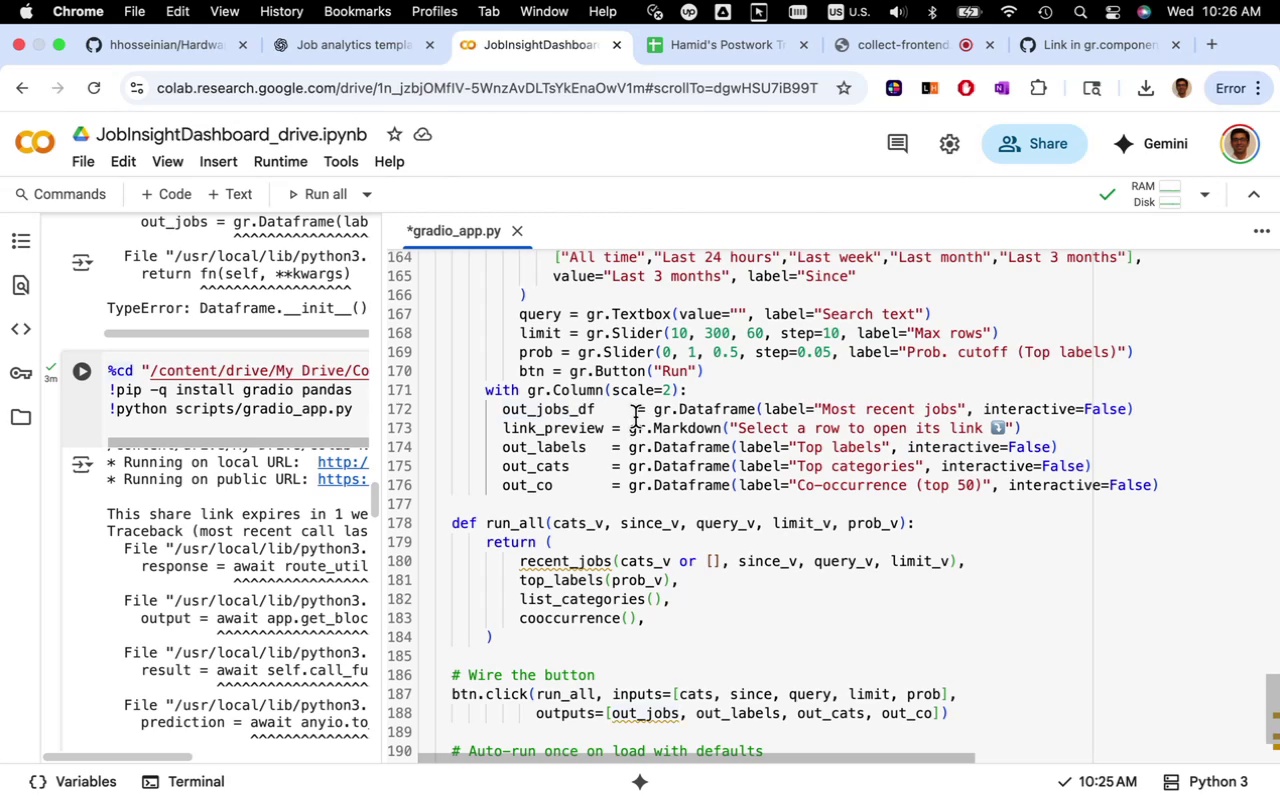 
key(Backspace)
 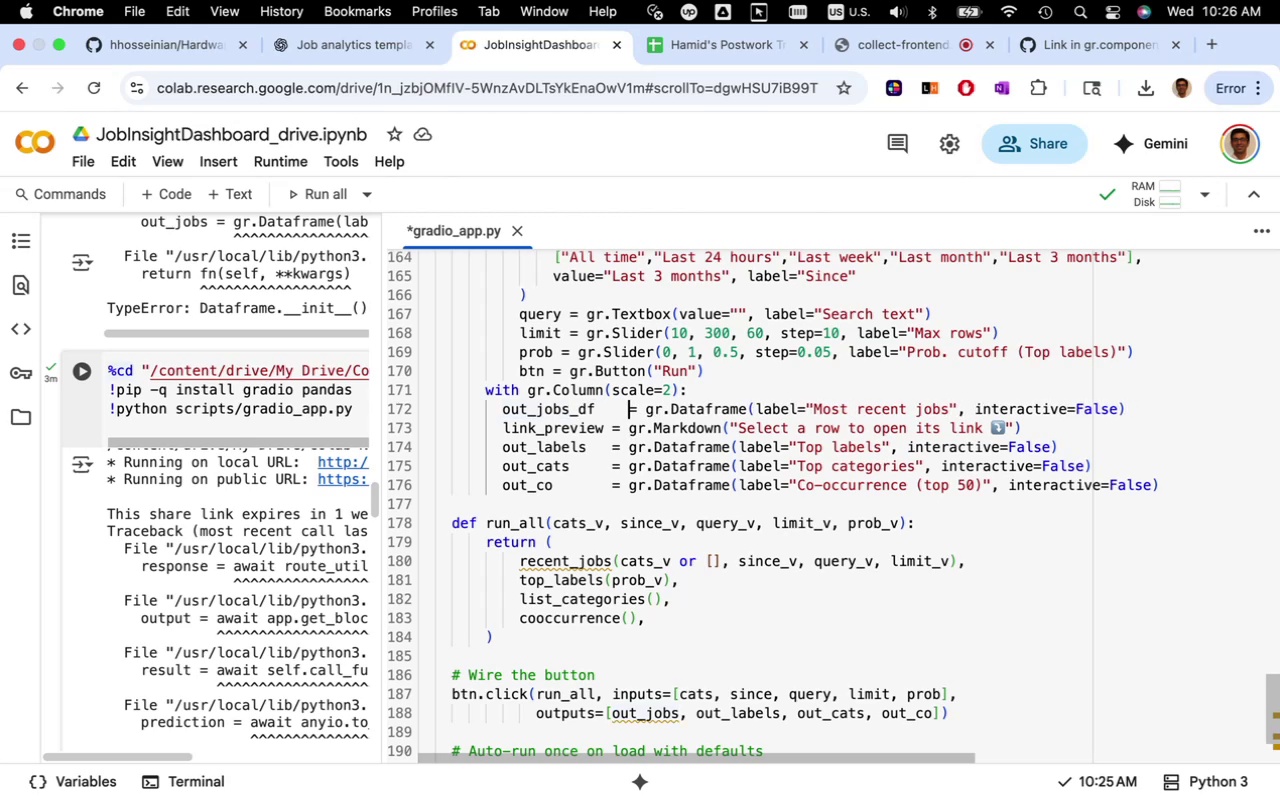 
key(Backspace)
 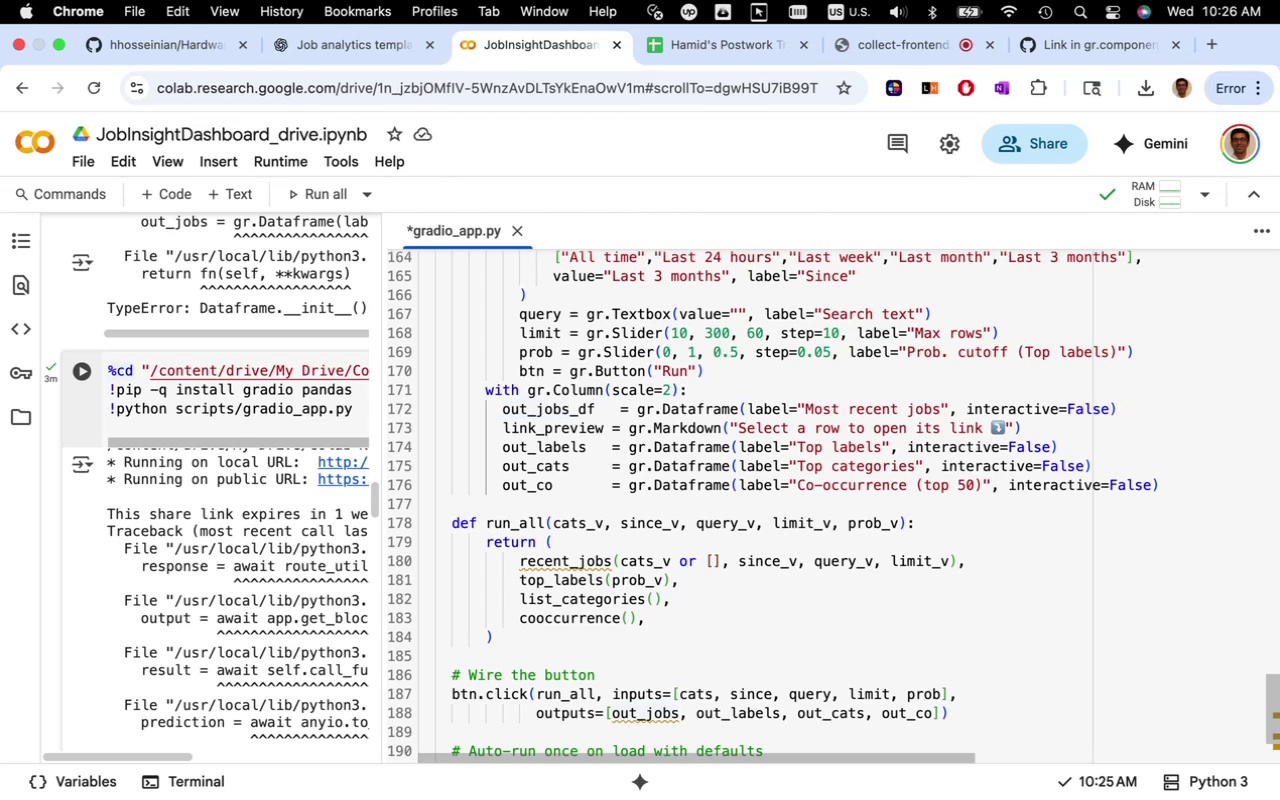 
key(Backspace)
 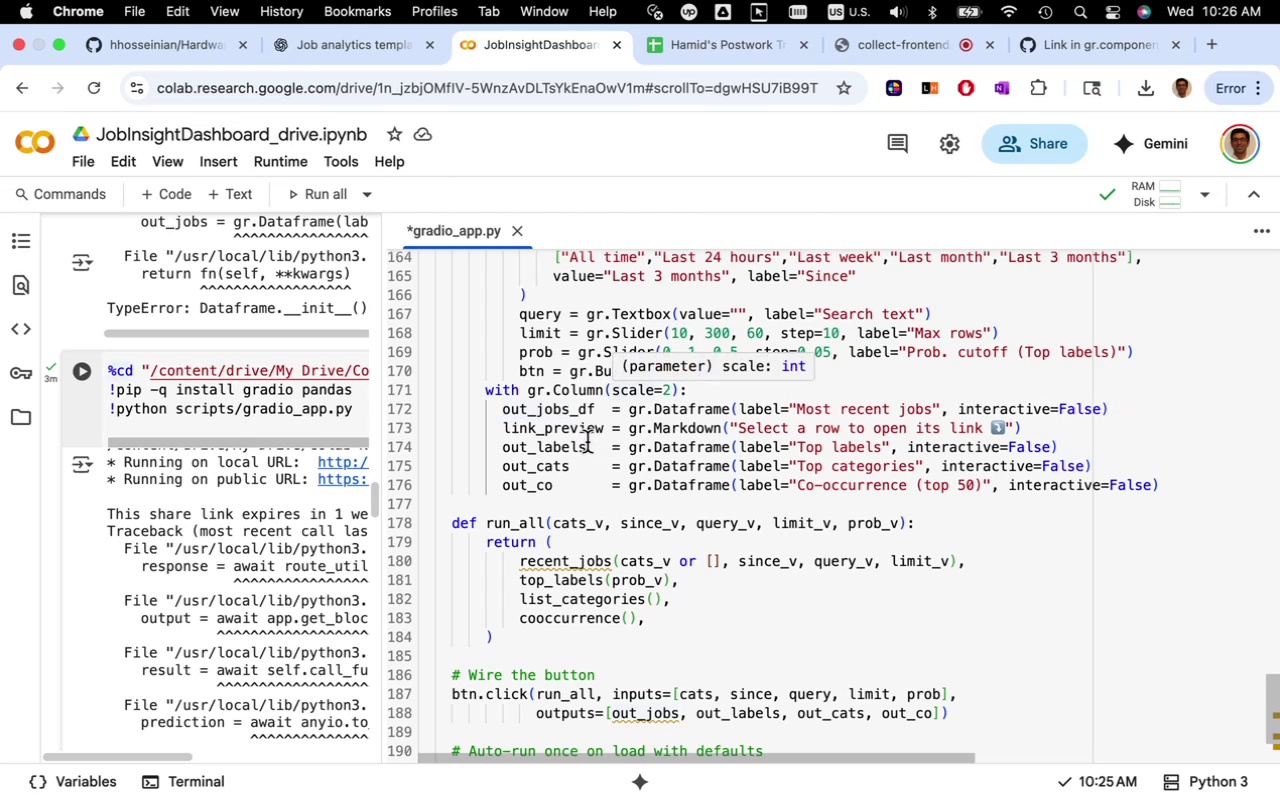 
wait(5.23)
 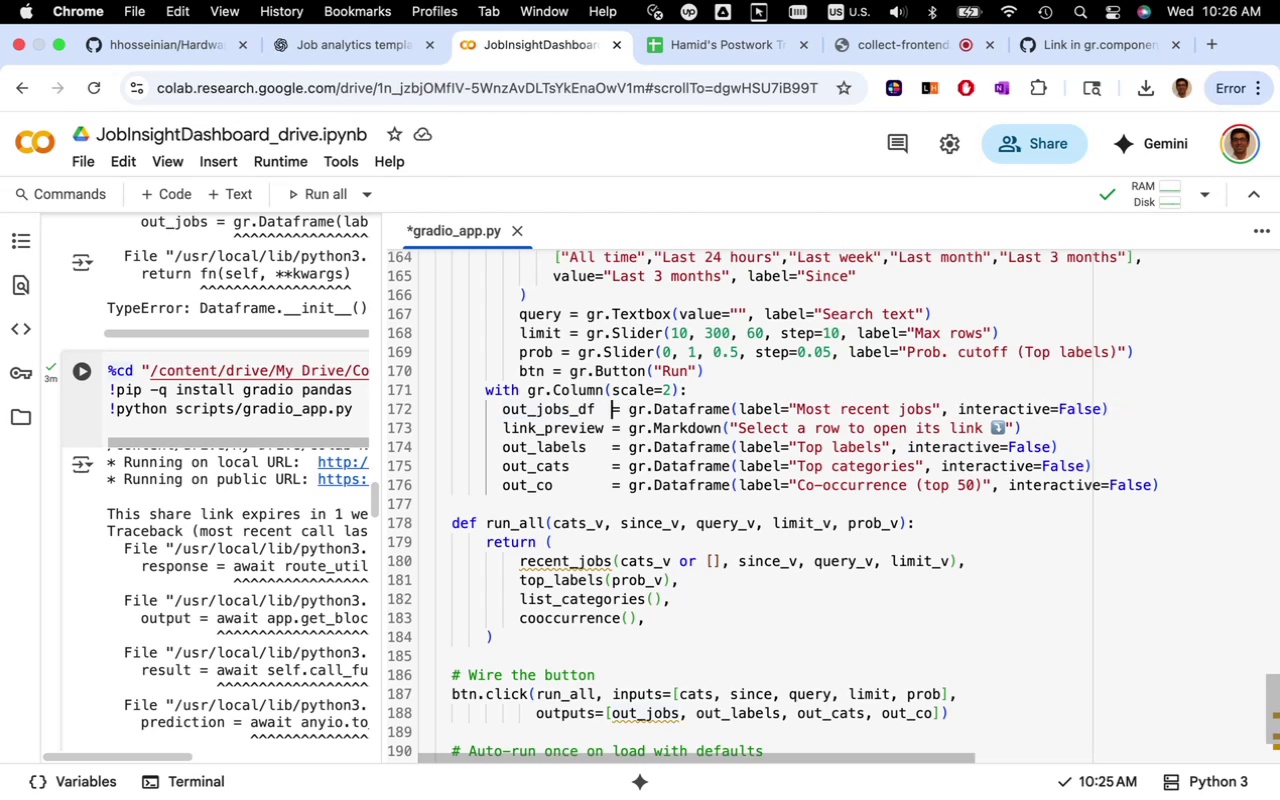 
mouse_move([783, 475])
 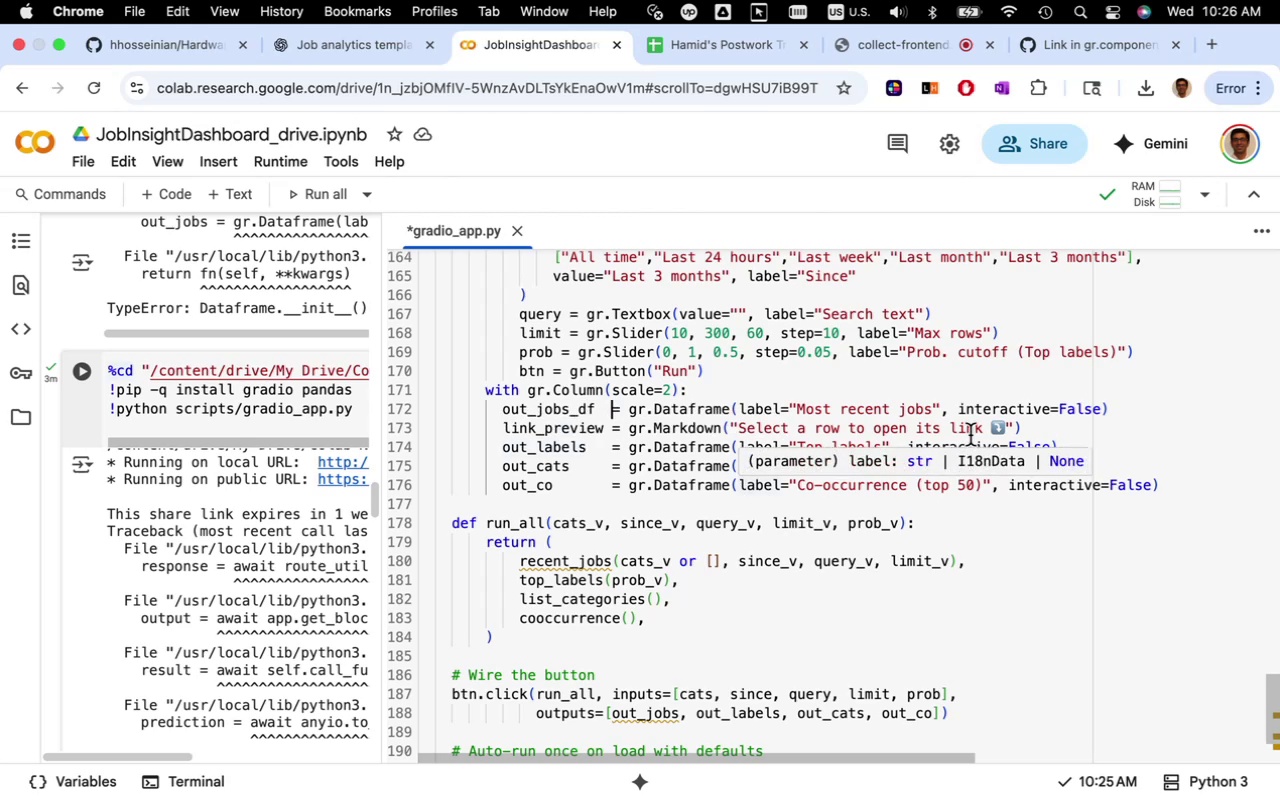 
mouse_move([979, 426])
 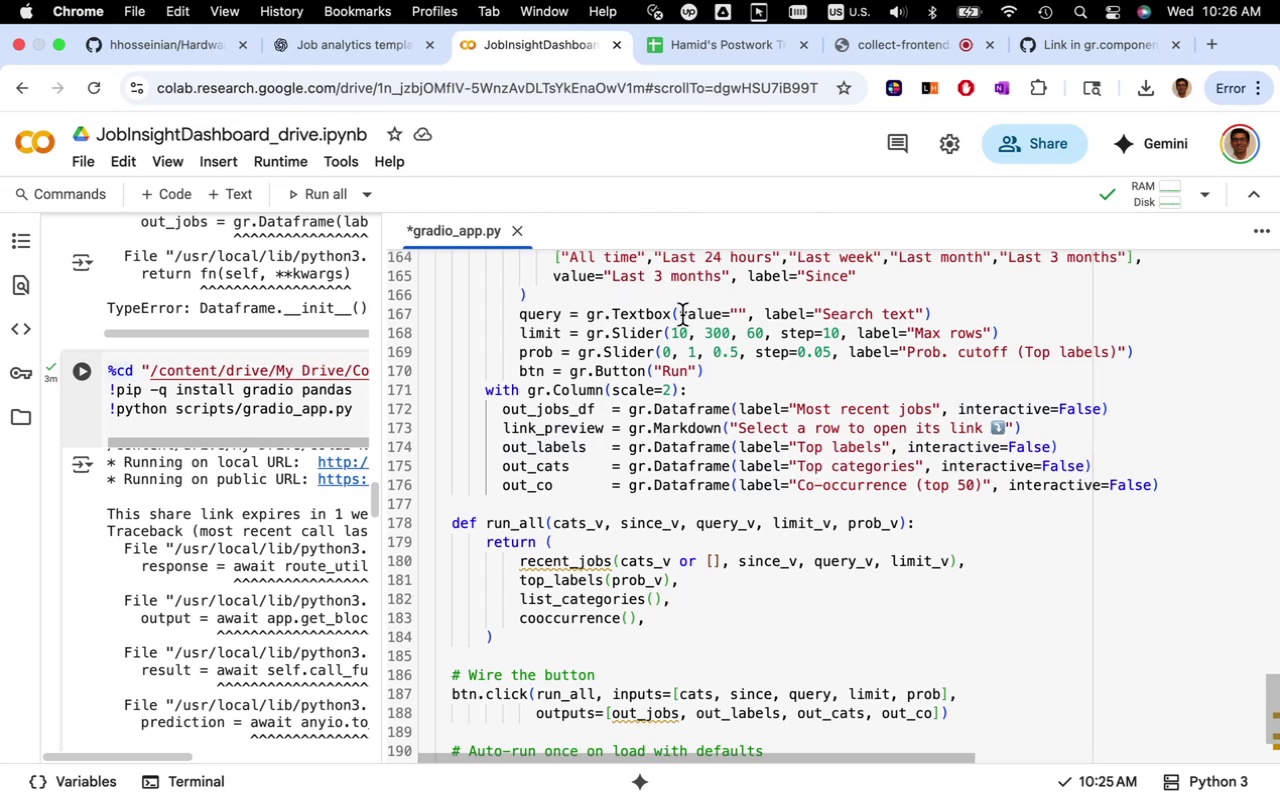 
wait(6.15)
 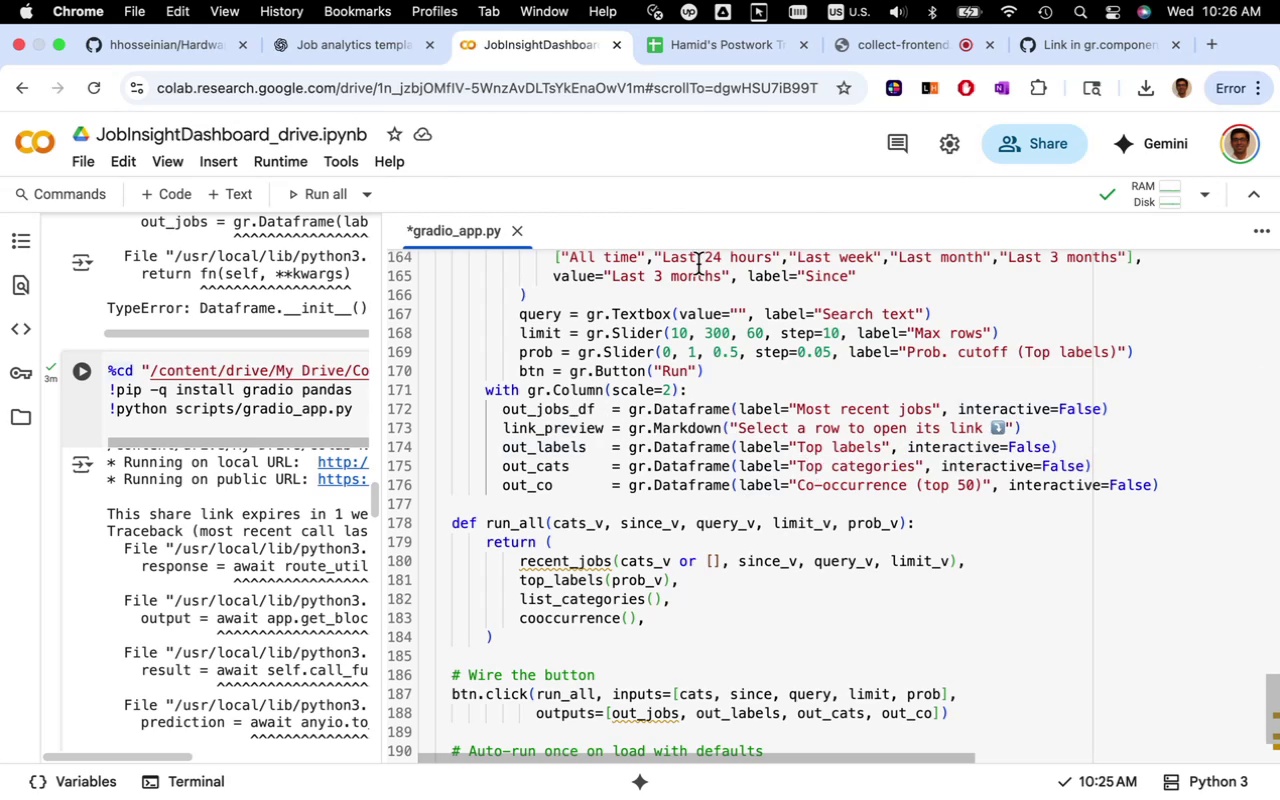 
left_click([383, 53])
 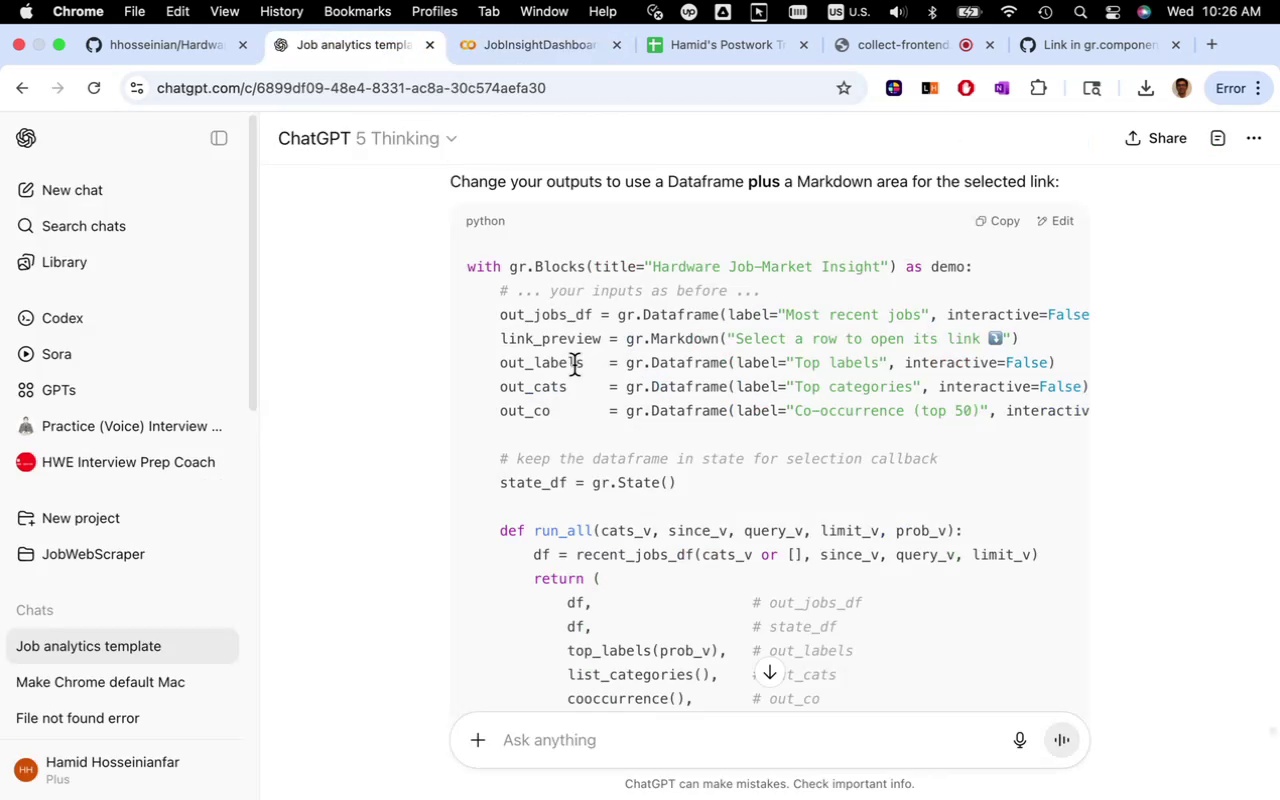 
scroll: coordinate [575, 351], scroll_direction: down, amount: 10.0
 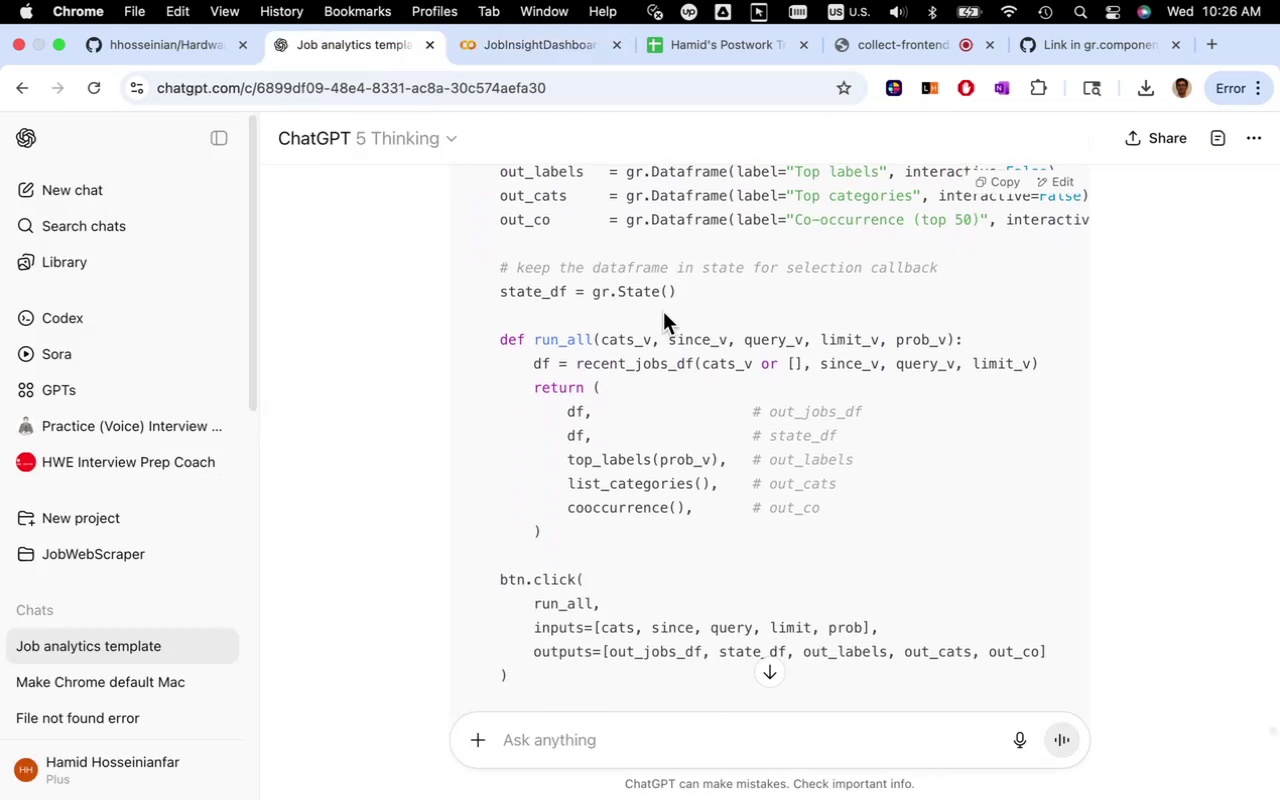 
wait(5.49)
 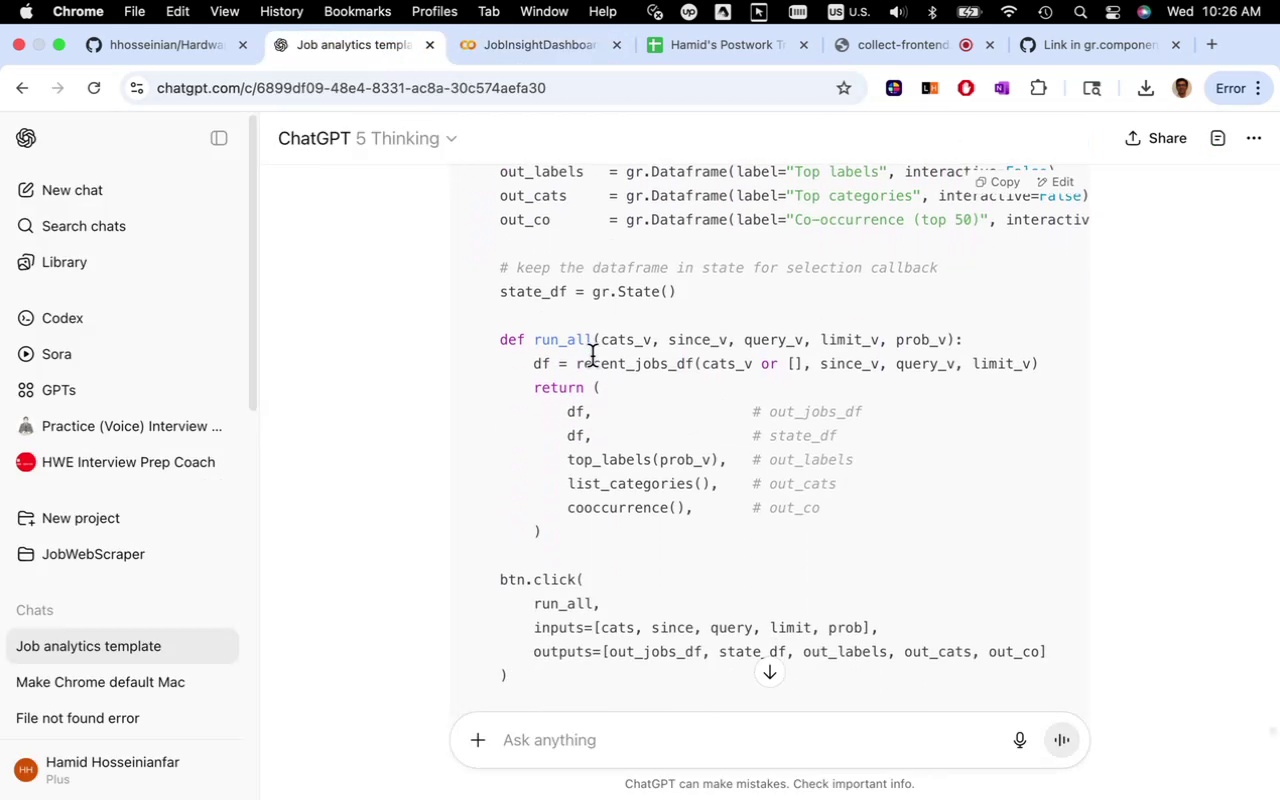 
left_click_drag(start_coordinate=[696, 293], to_coordinate=[465, 272])
 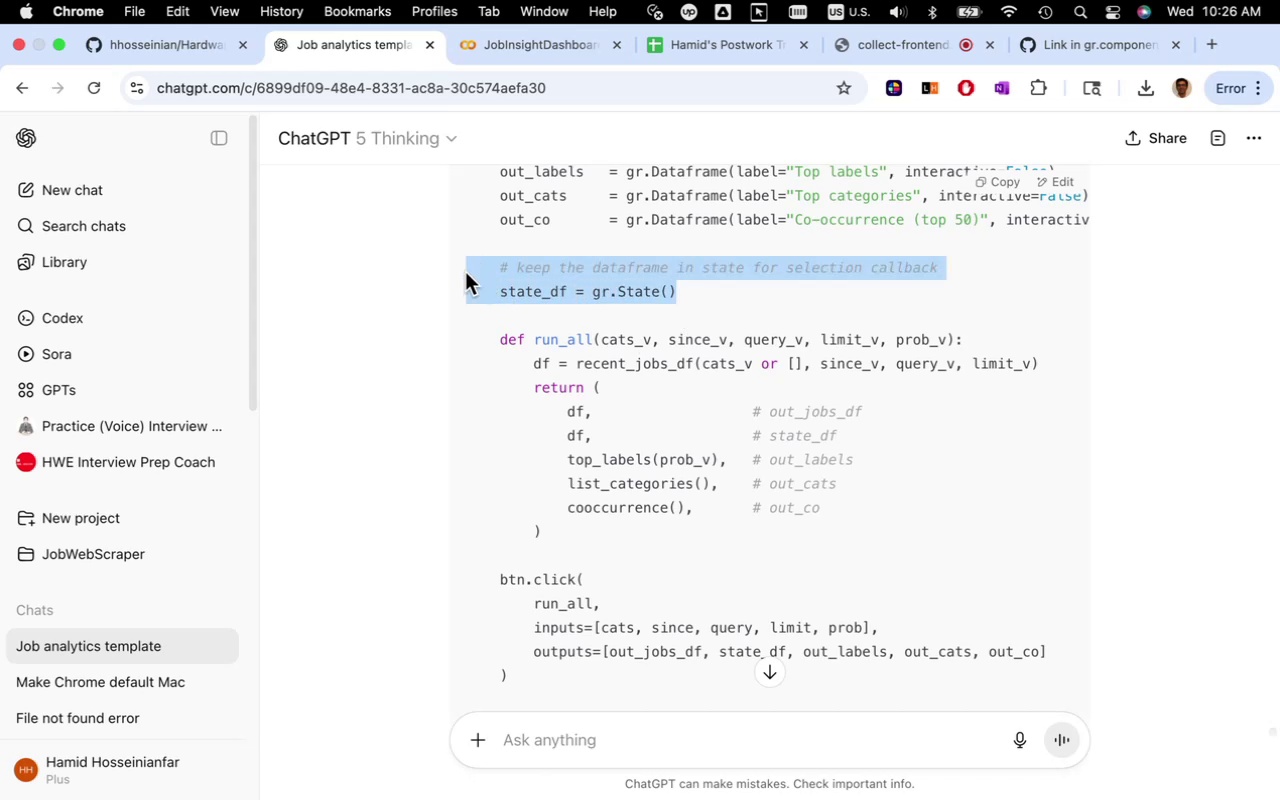 
key(Meta+C)
 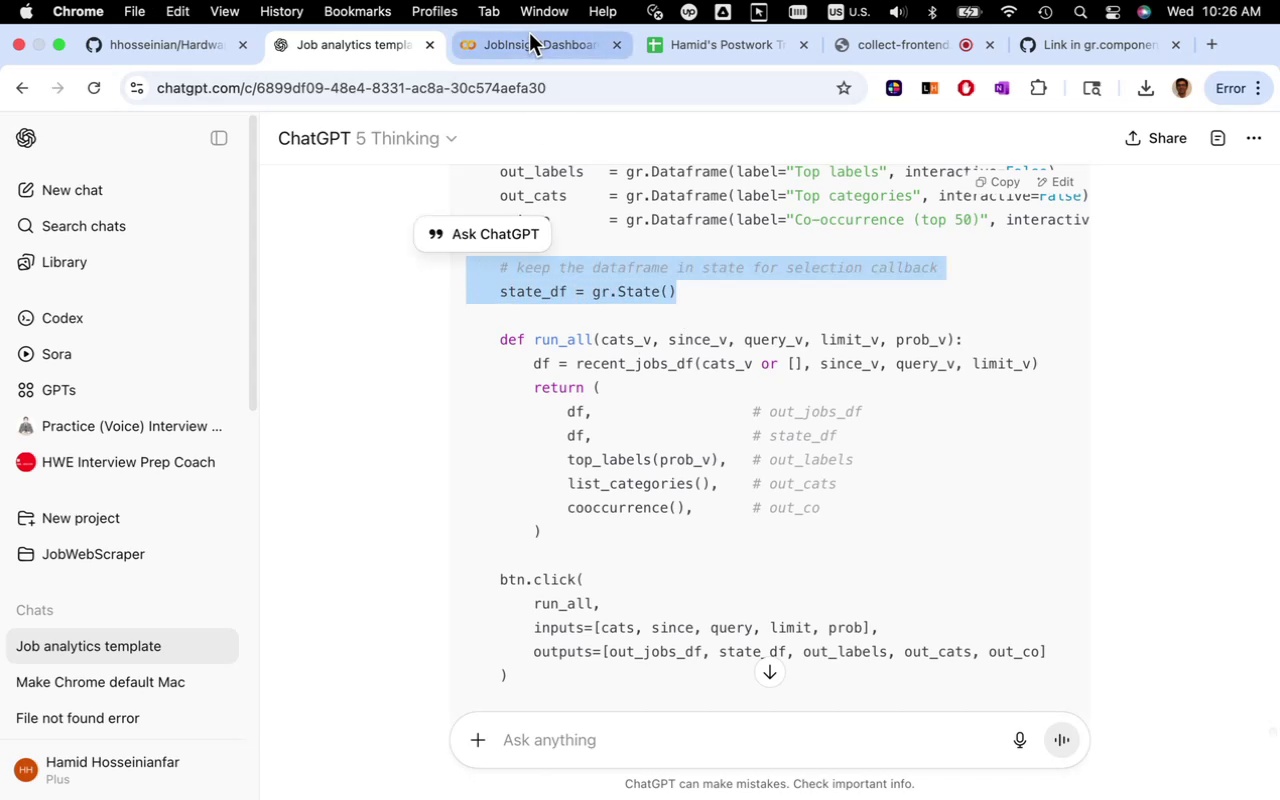 
left_click([529, 33])
 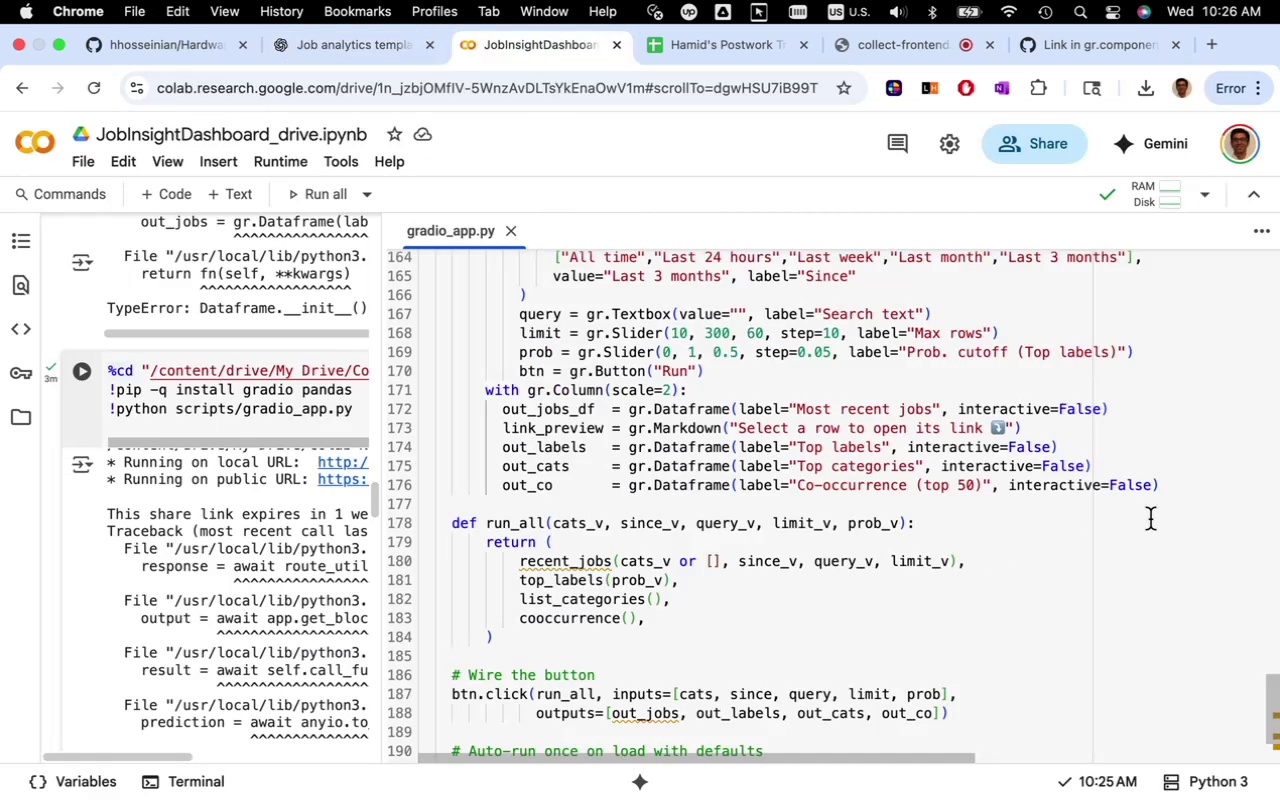 
left_click([1174, 488])
 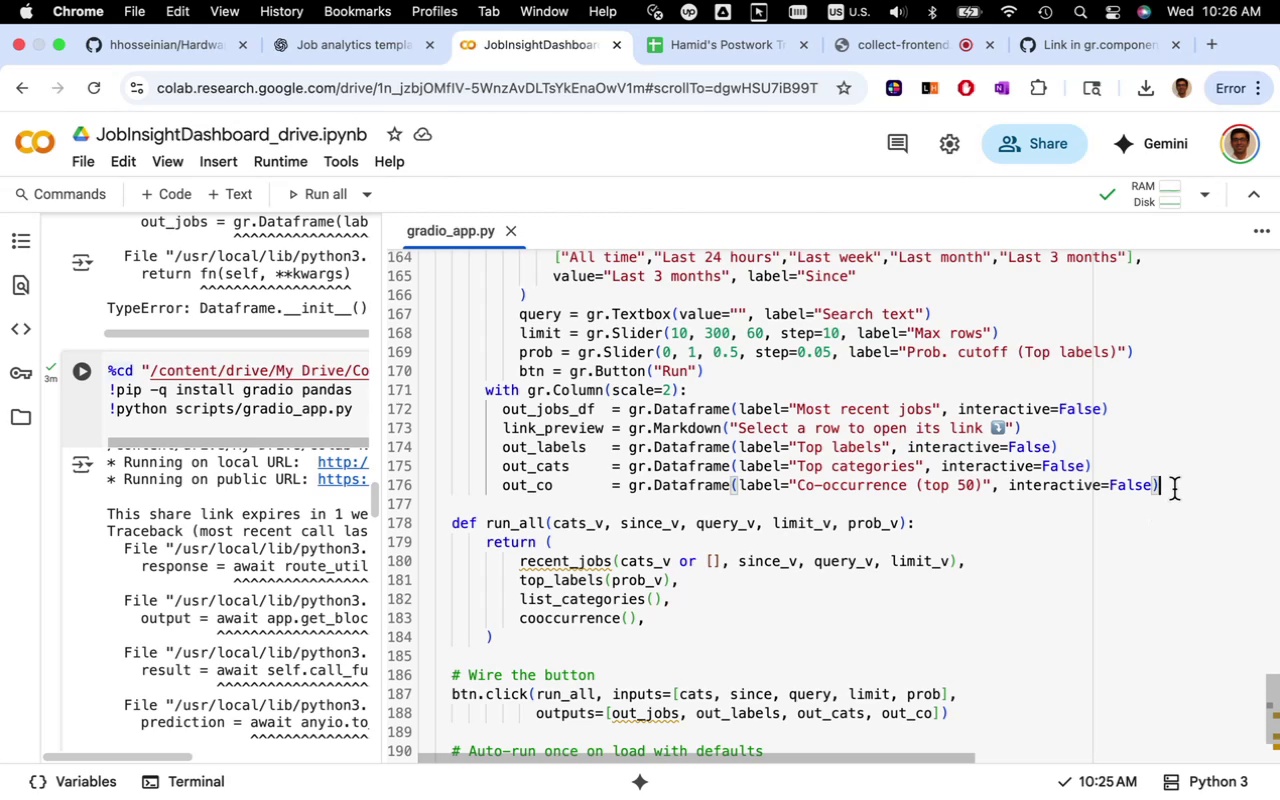 
key(Enter)
 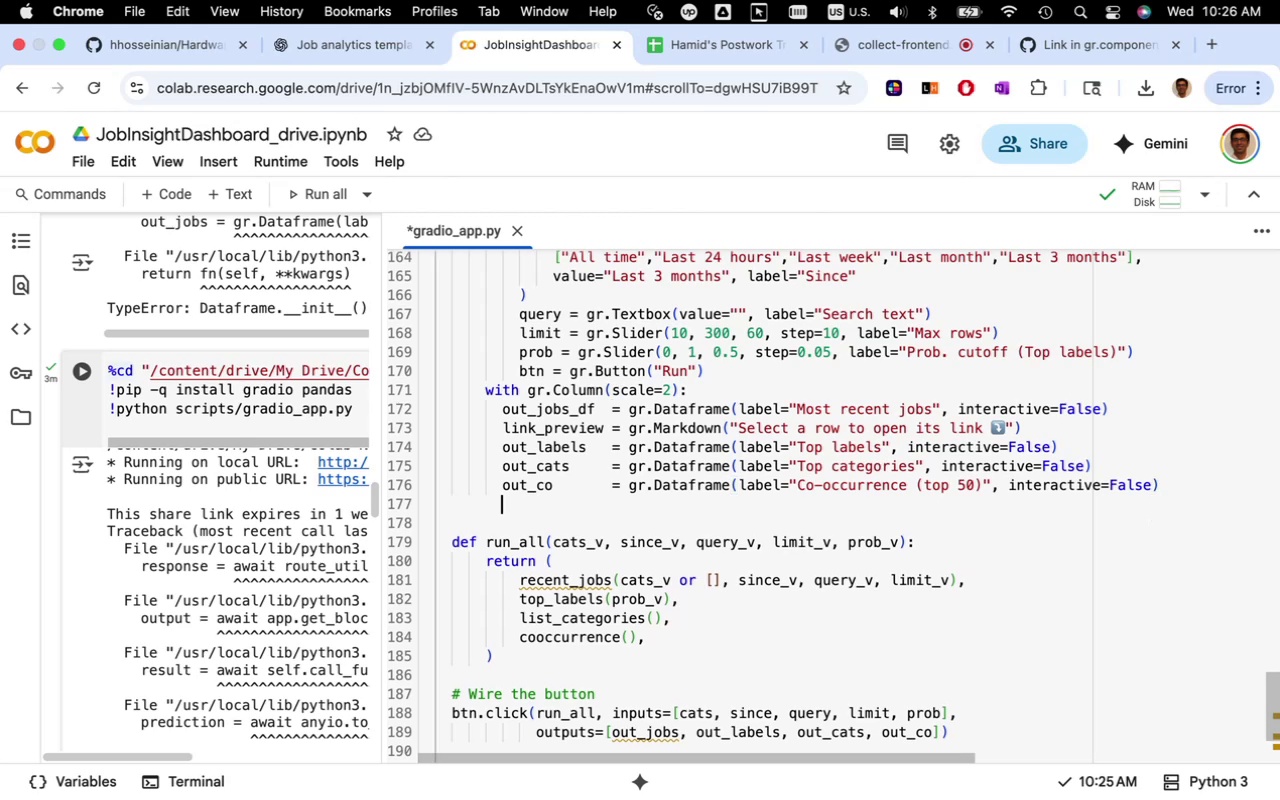 
key(Enter)
 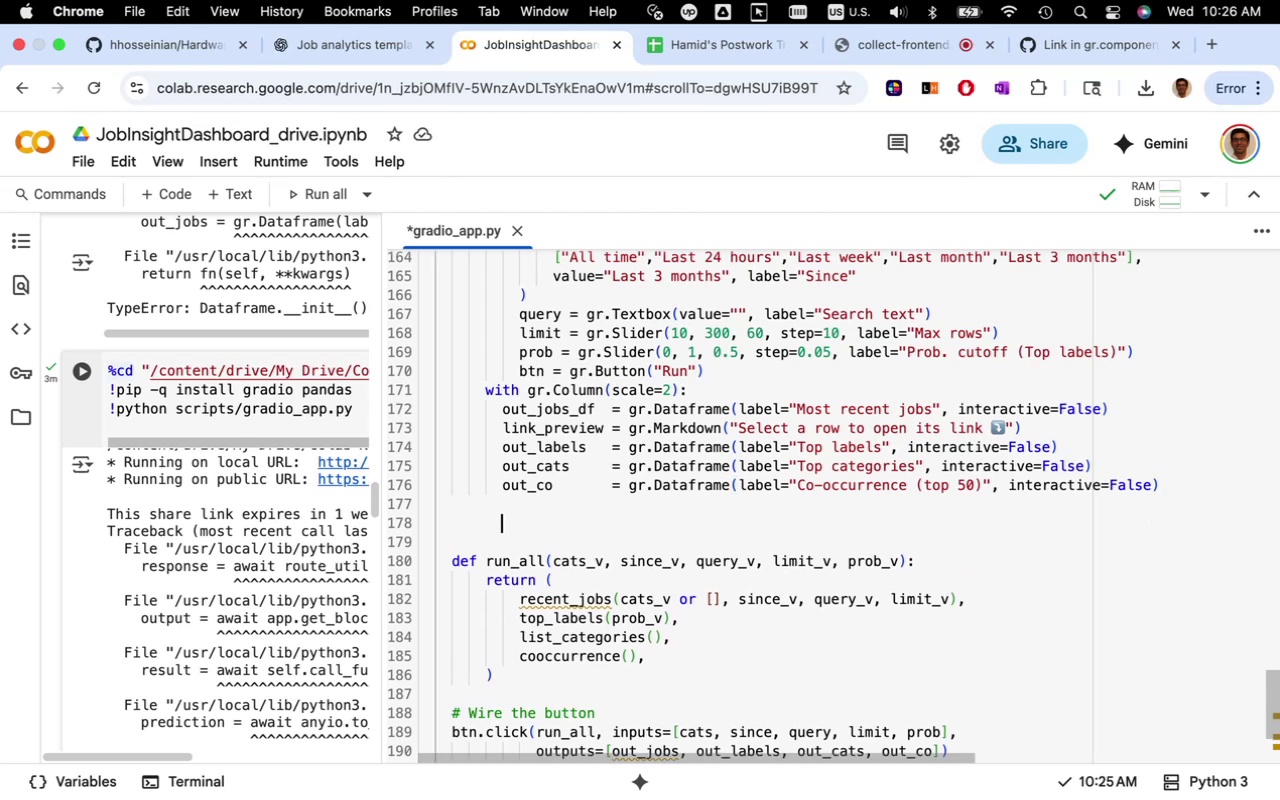 
key(Meta+V)
 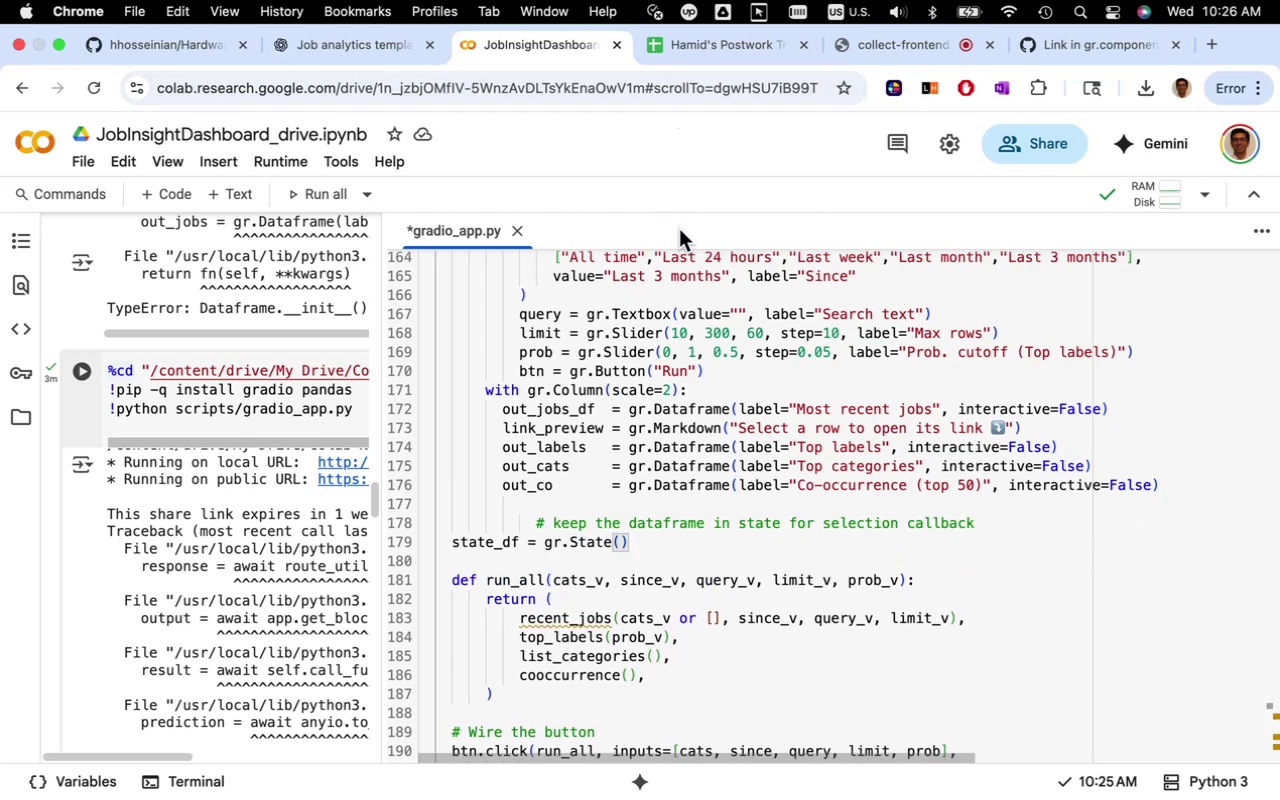 
wait(6.2)
 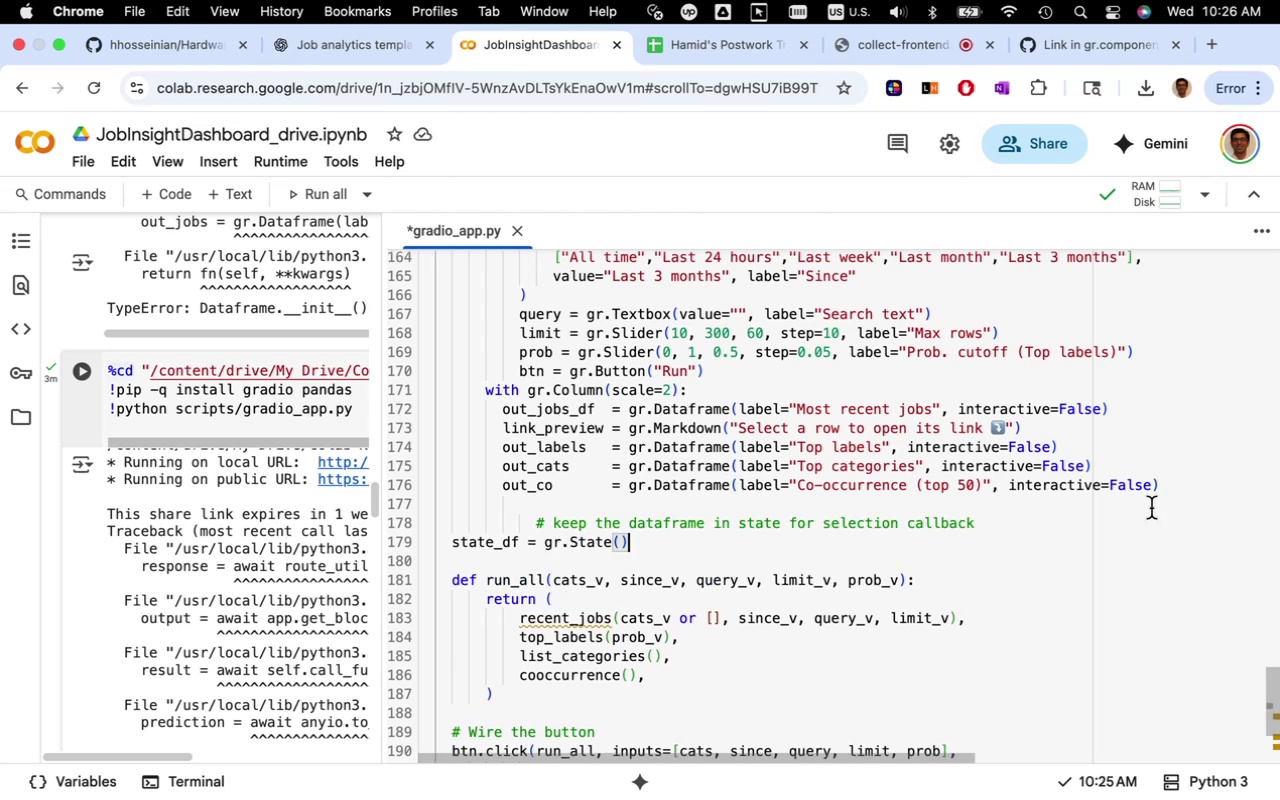 
left_click([405, 46])
 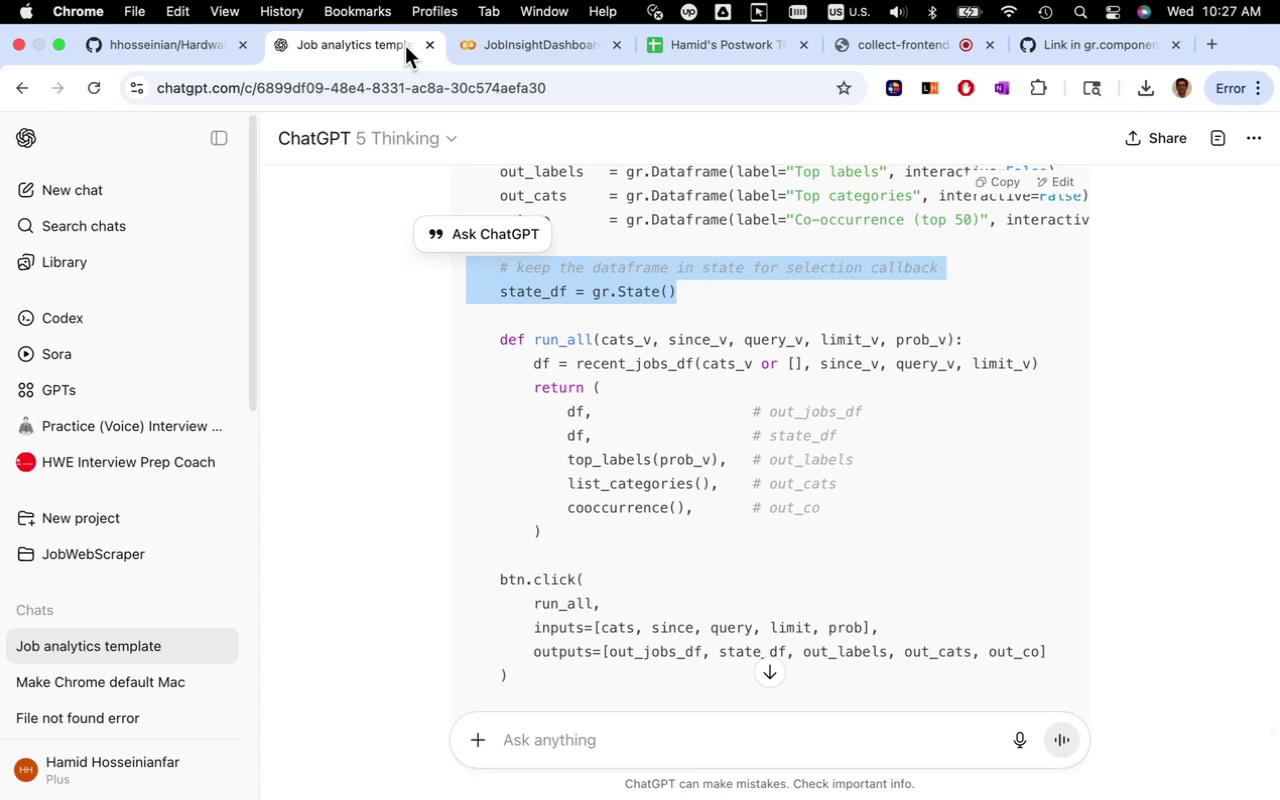 
scroll: coordinate [610, 481], scroll_direction: up, amount: 8.0
 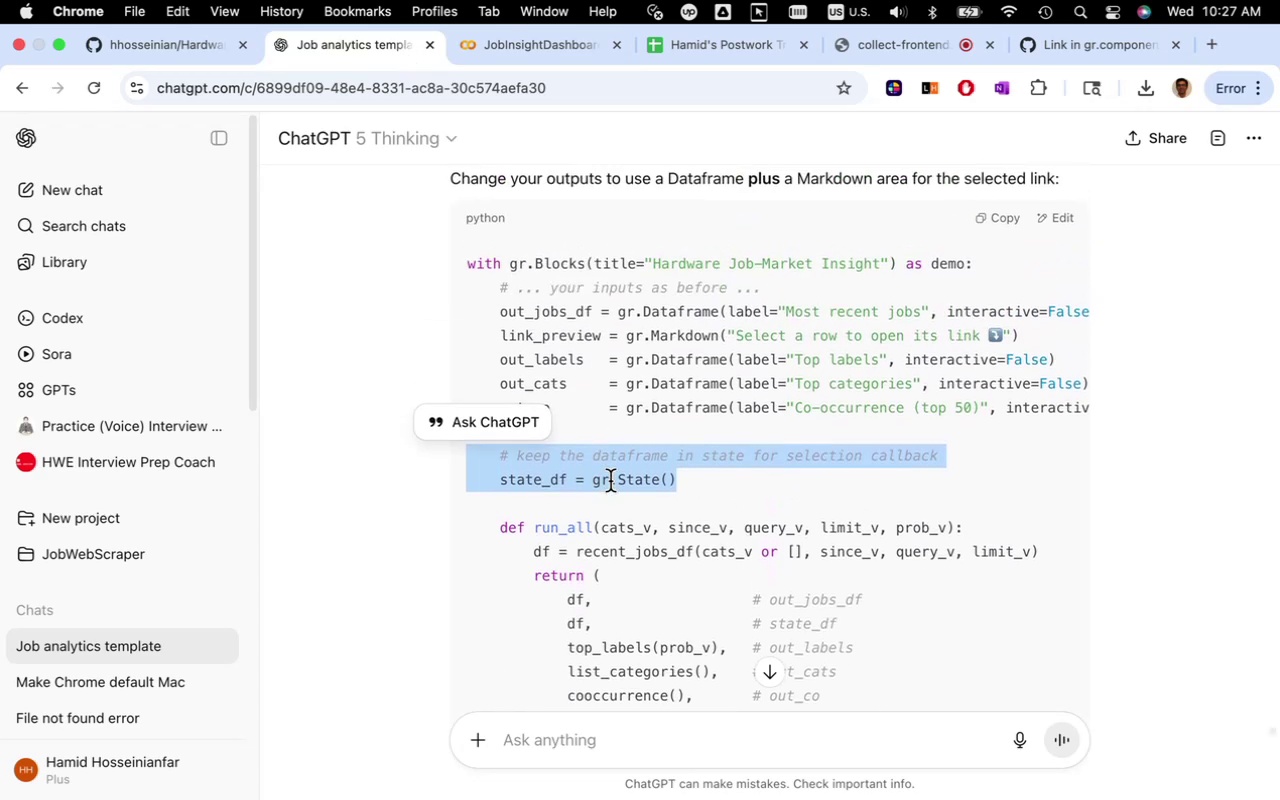 
scroll: coordinate [610, 481], scroll_direction: down, amount: 3.0
 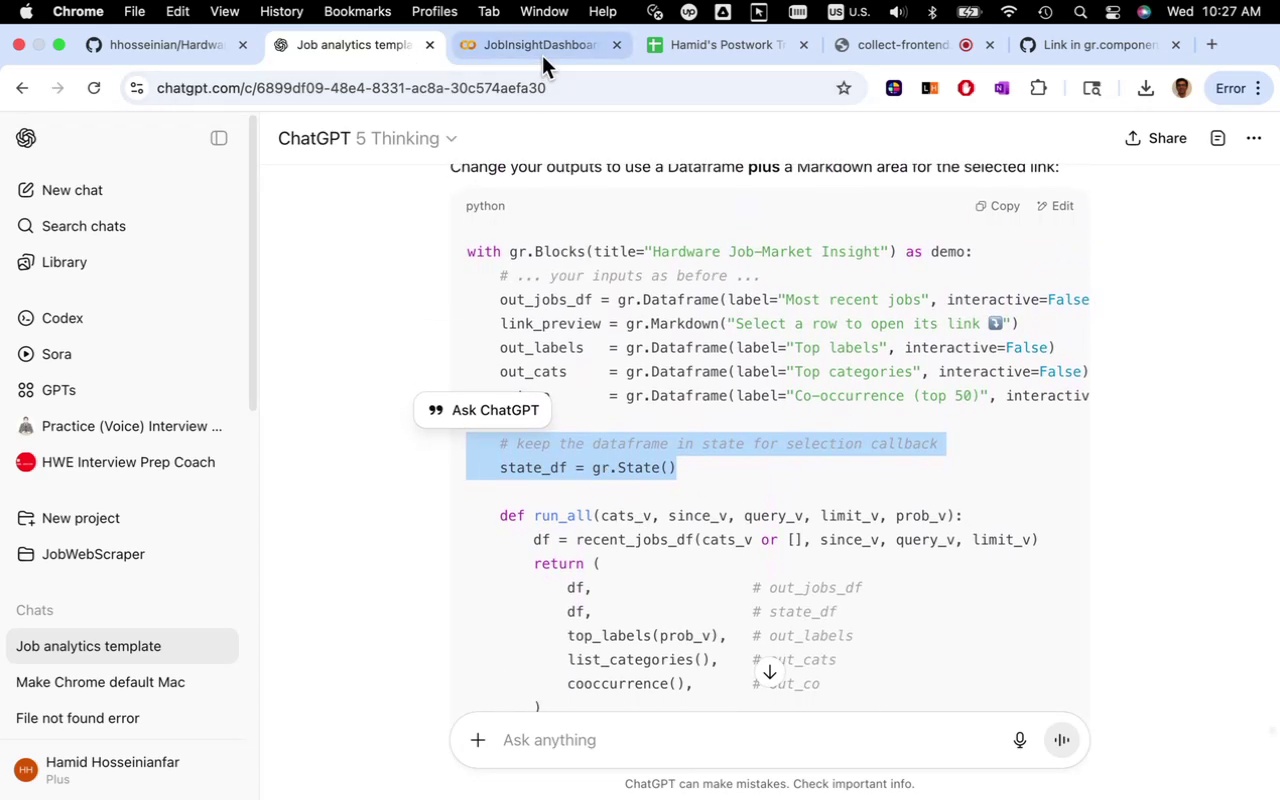 
left_click([543, 49])
 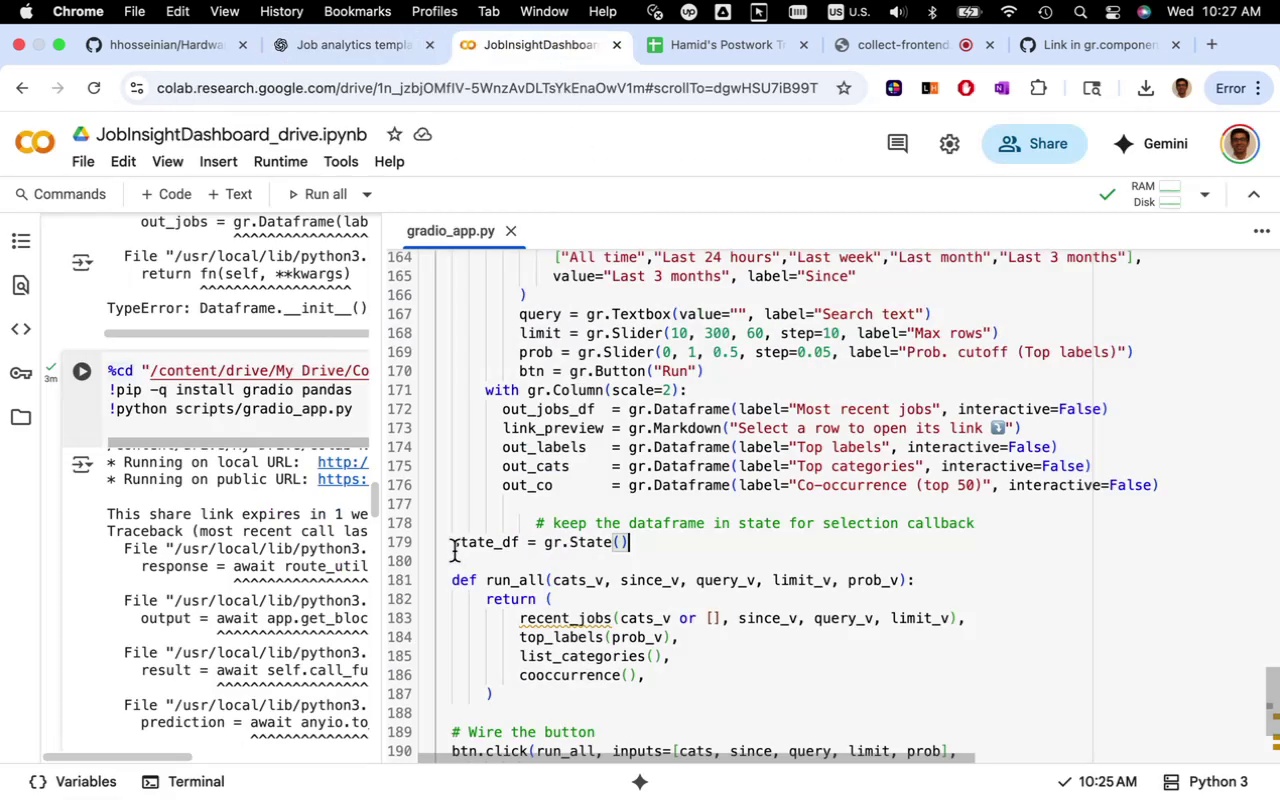 
left_click([450, 547])
 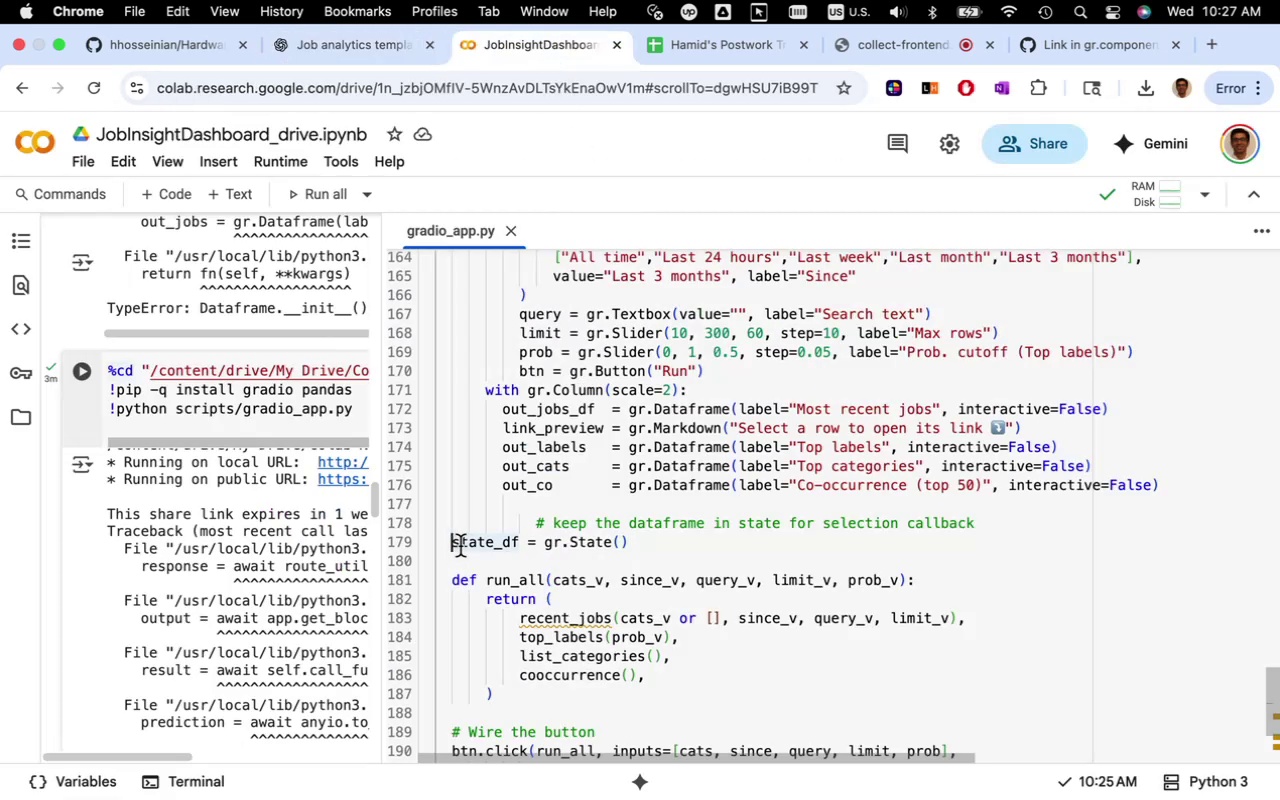 
key(Tab)
 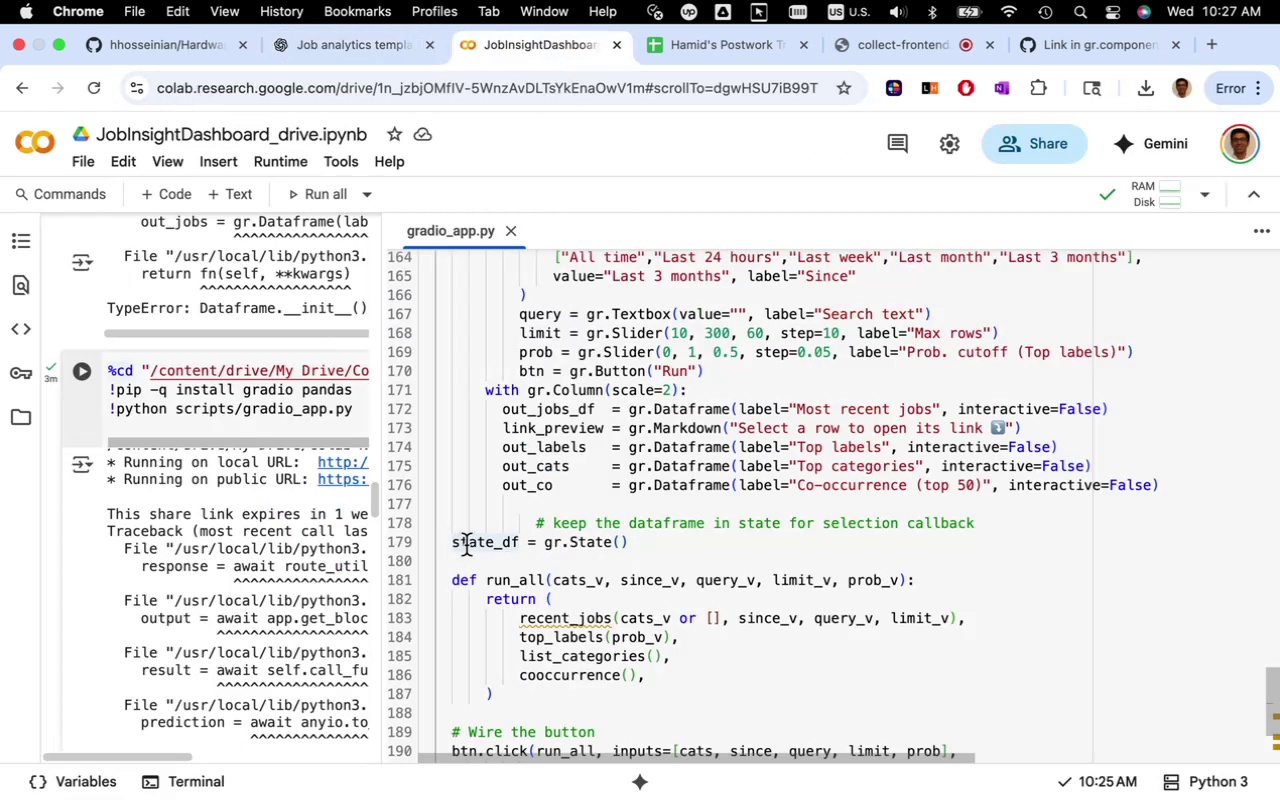 
key(Tab)
 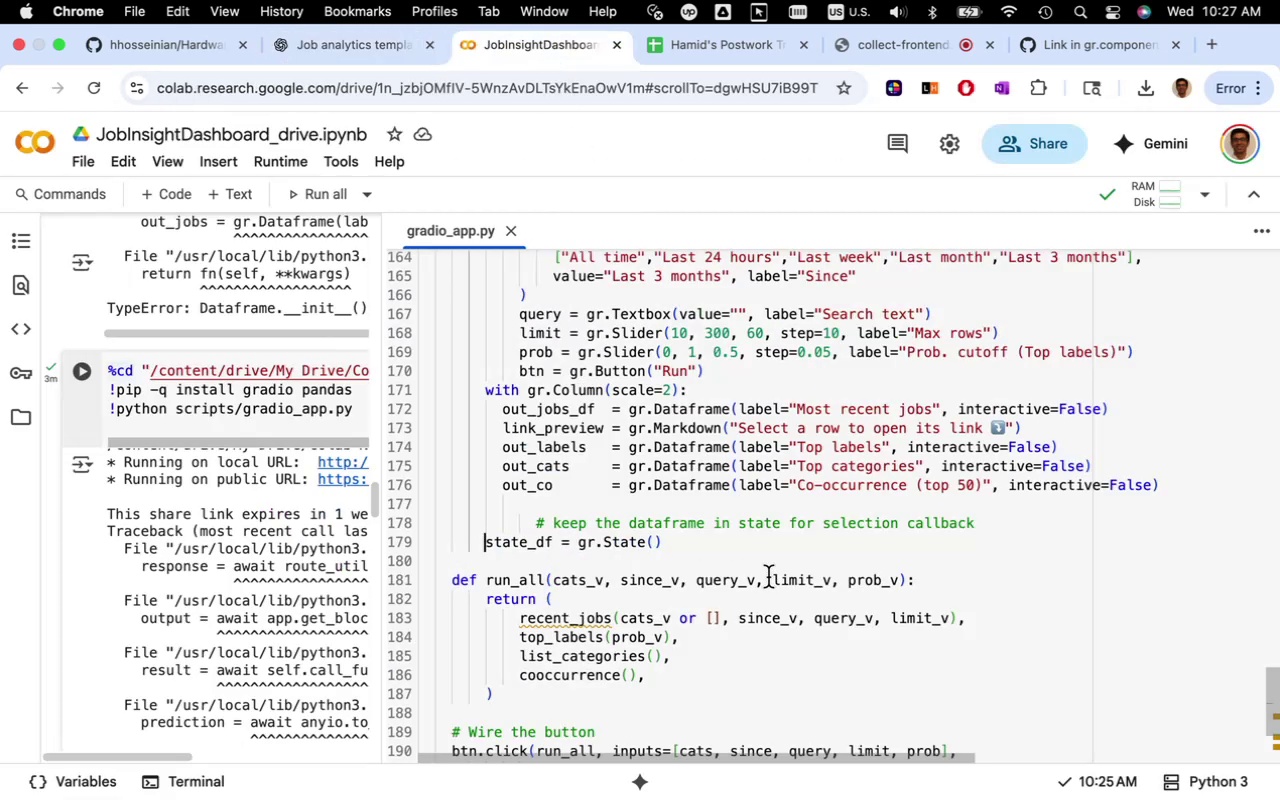 
key(Tab)
 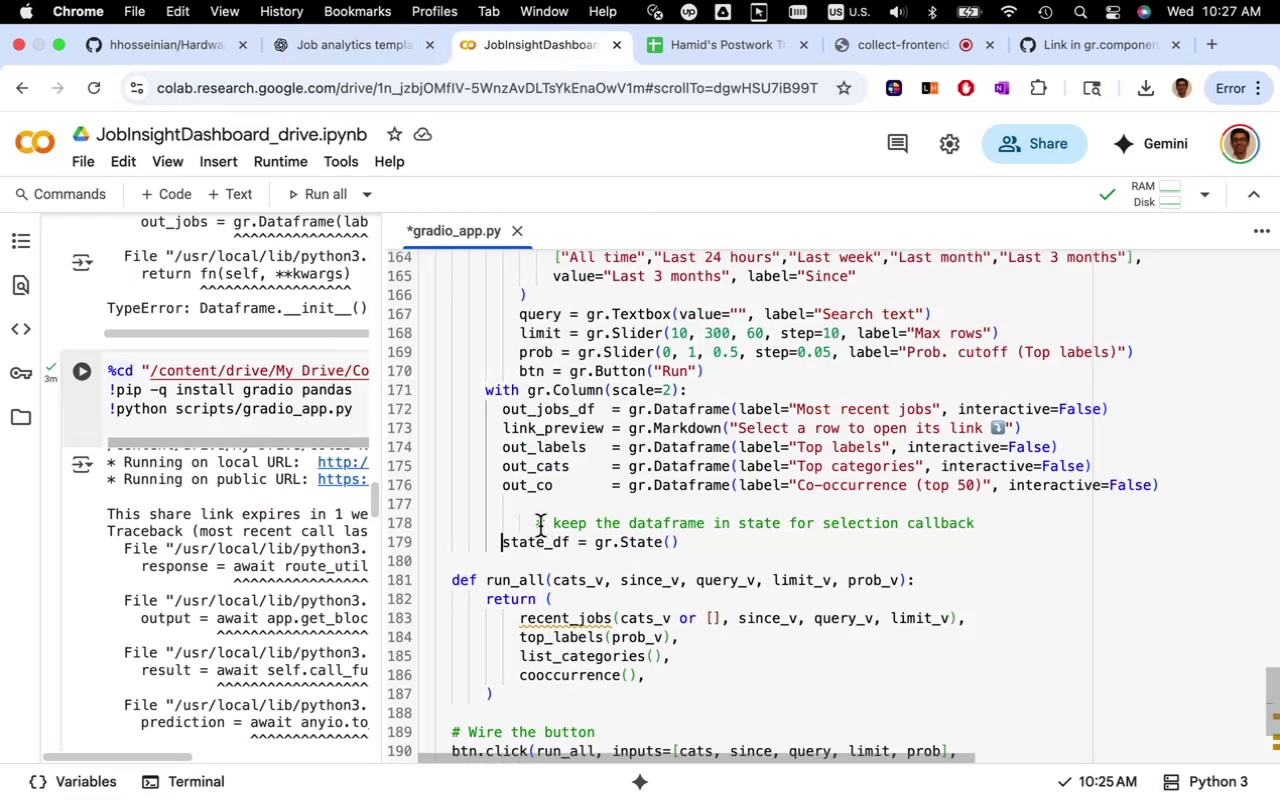 
left_click([536, 527])
 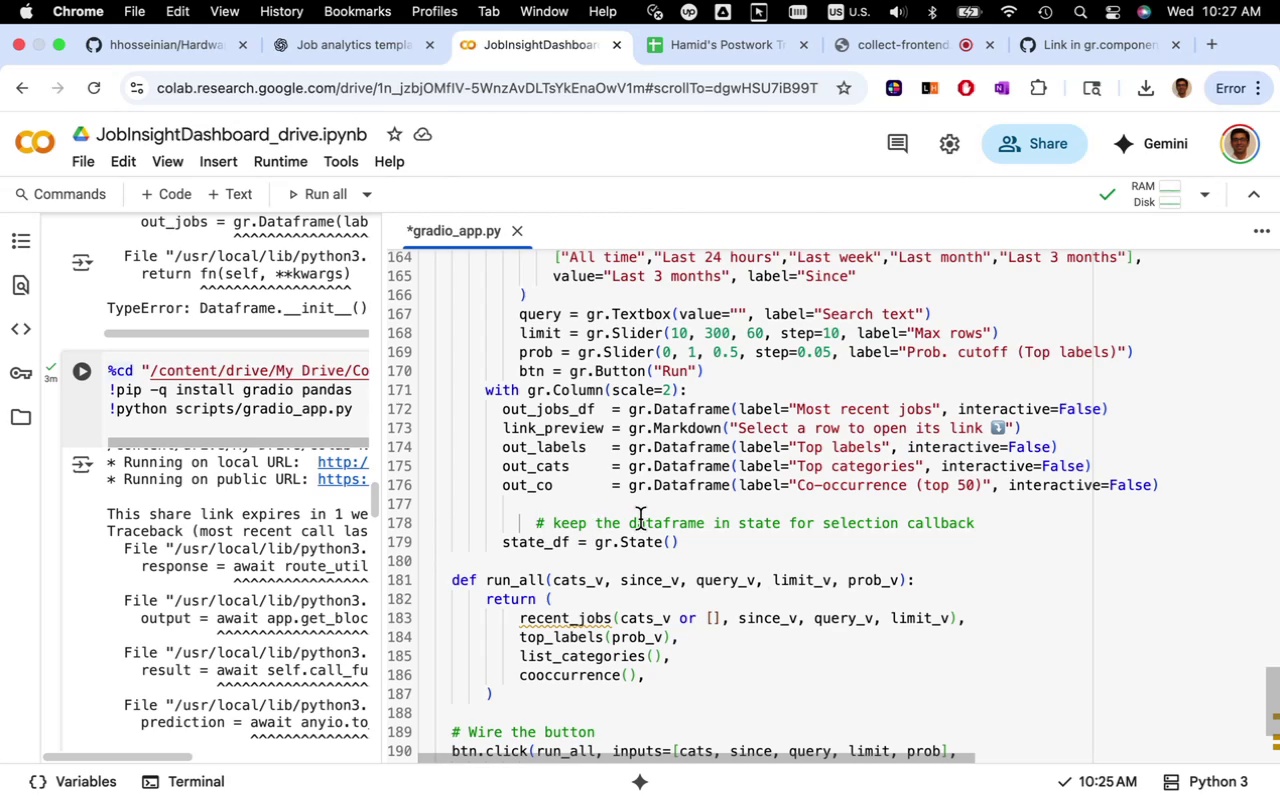 
key(Backspace)
 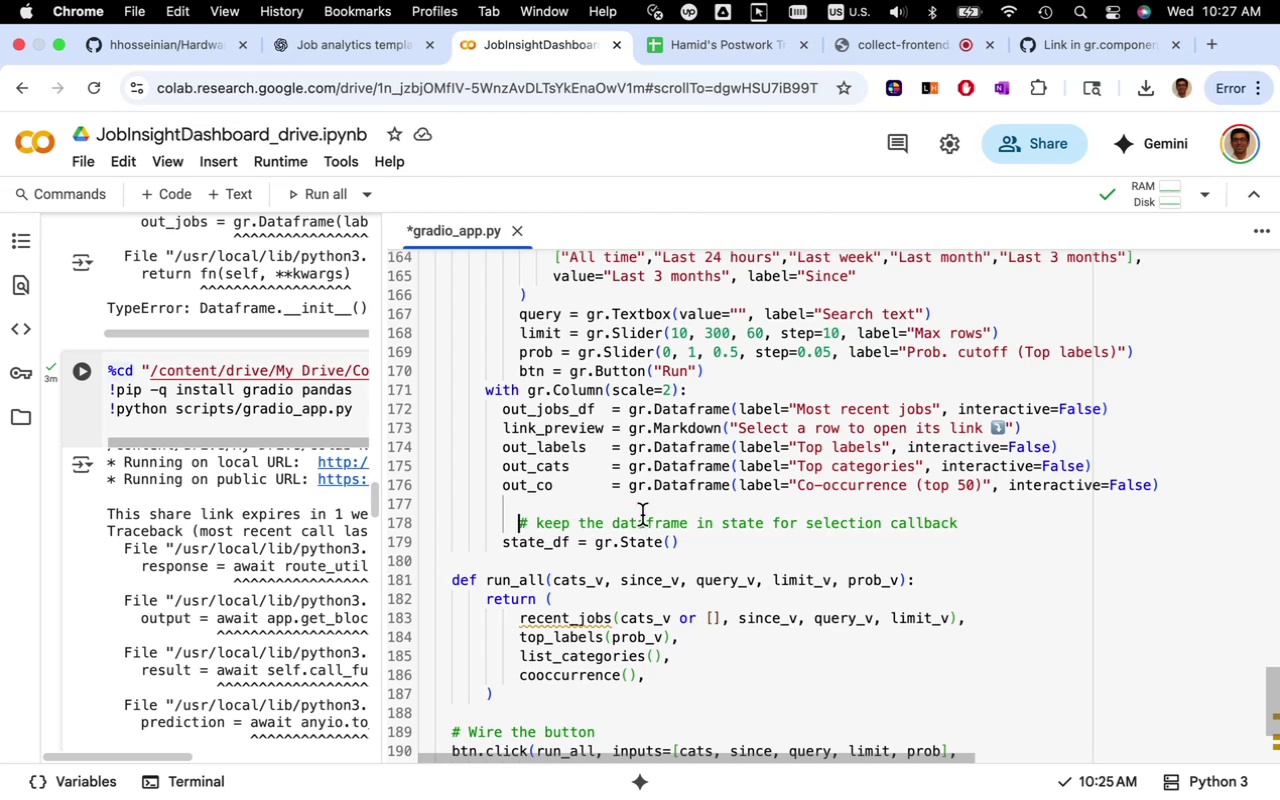 
key(Backspace)
 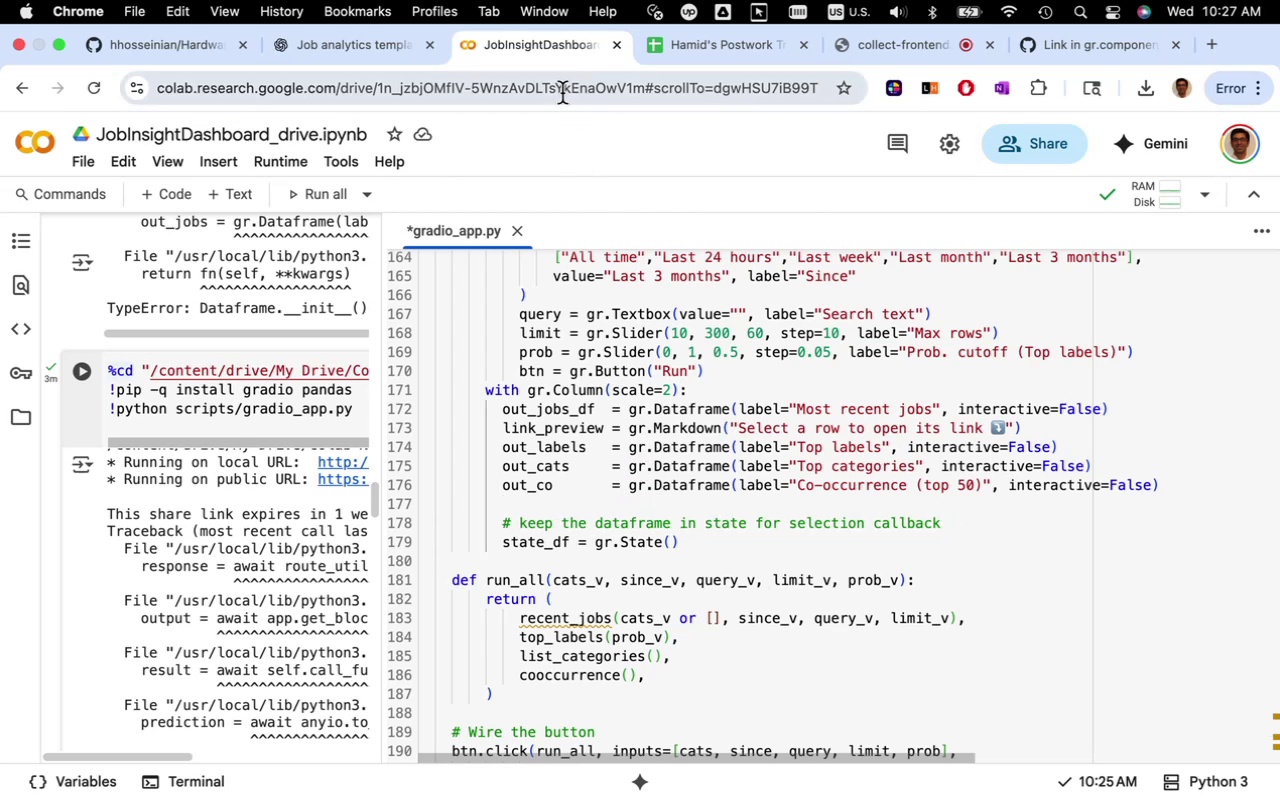 
wait(6.15)
 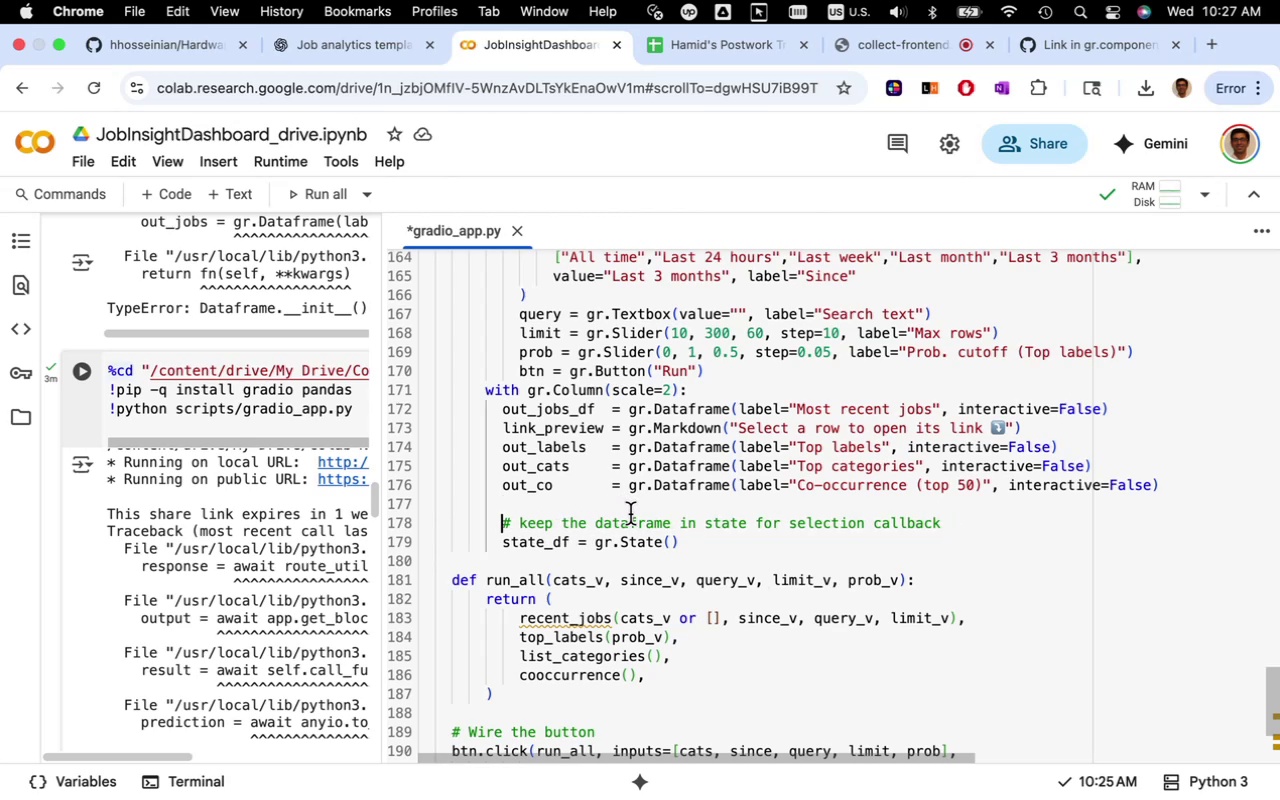 
left_click([404, 51])
 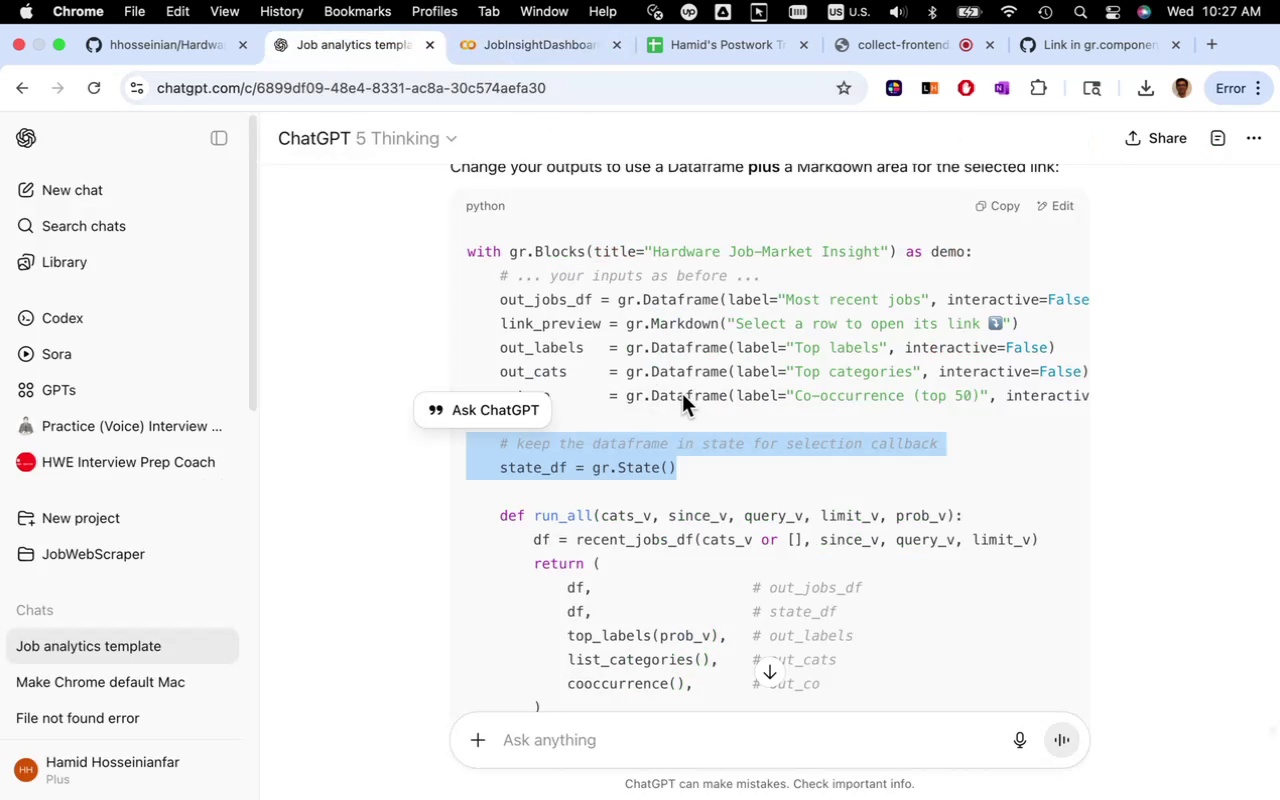 
scroll: coordinate [680, 402], scroll_direction: down, amount: 10.0
 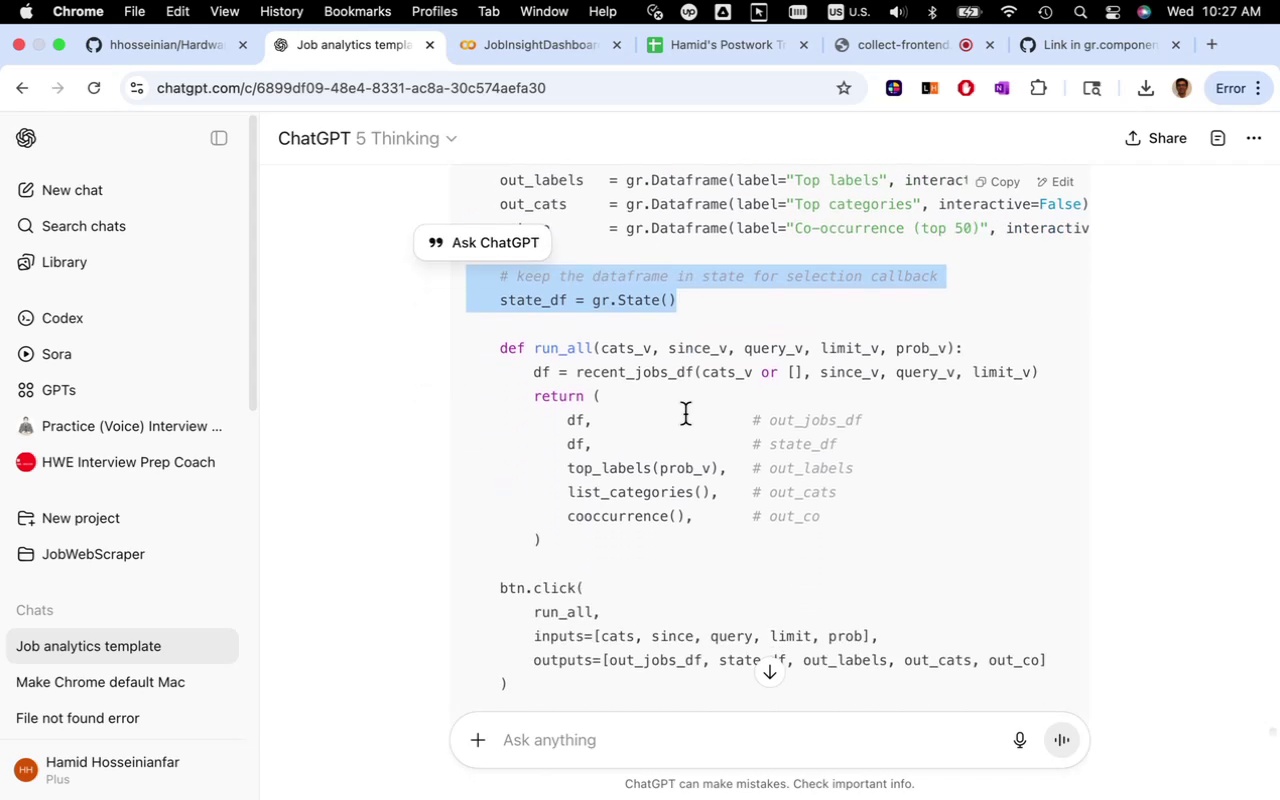 
wait(10.9)
 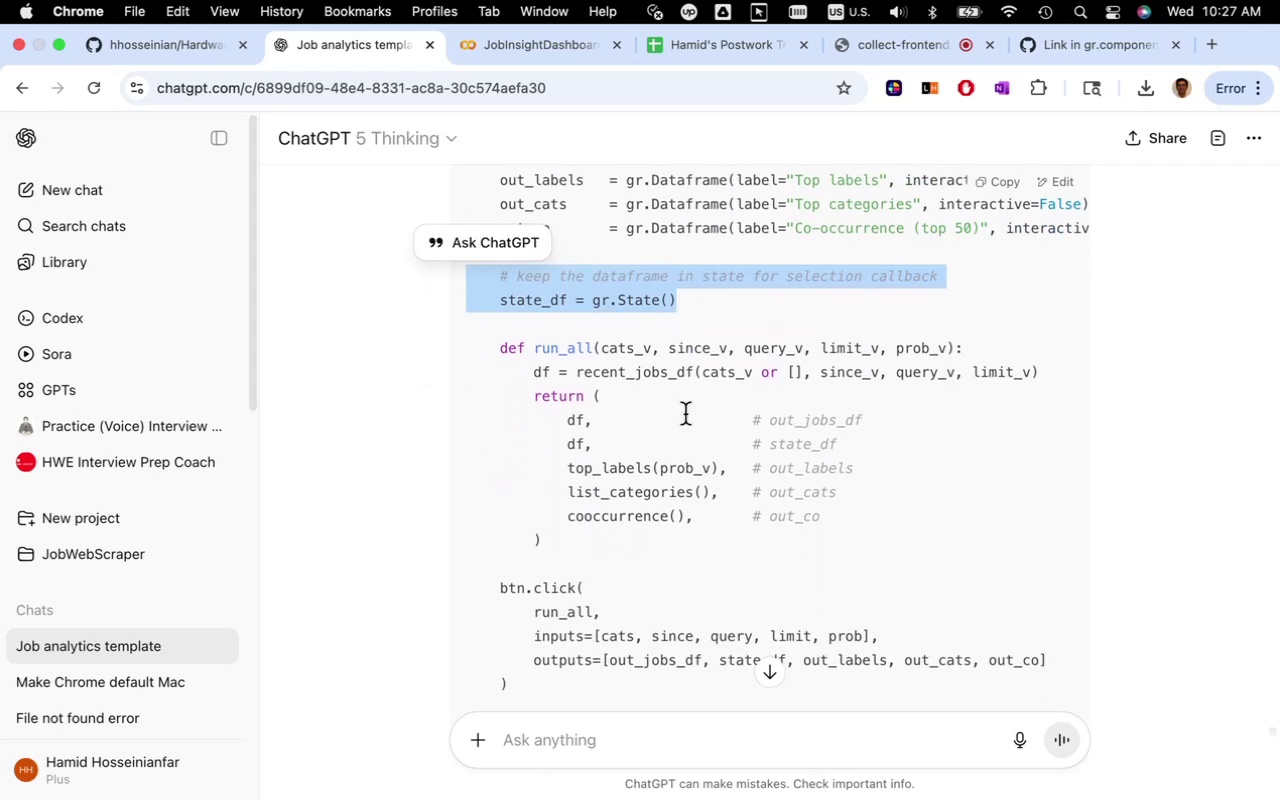 
left_click([558, 50])
 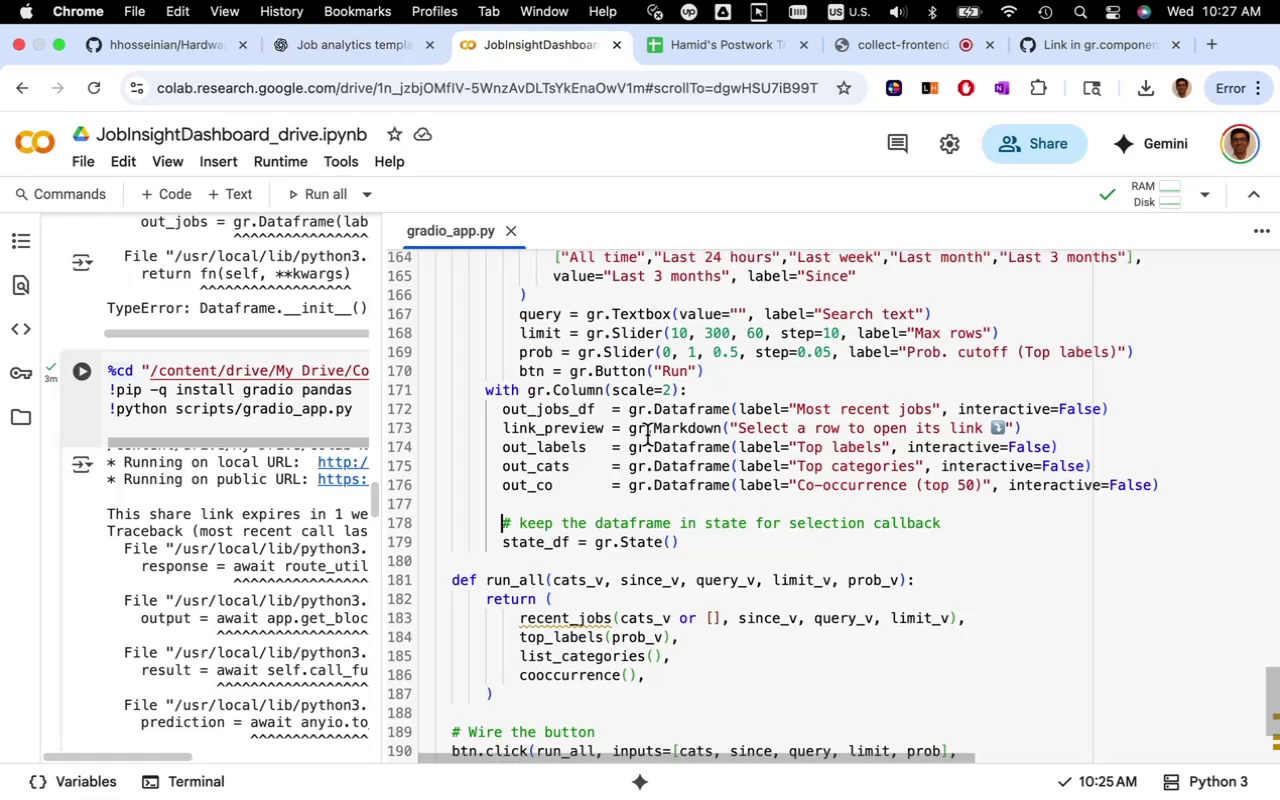 
scroll: coordinate [647, 435], scroll_direction: down, amount: 3.0
 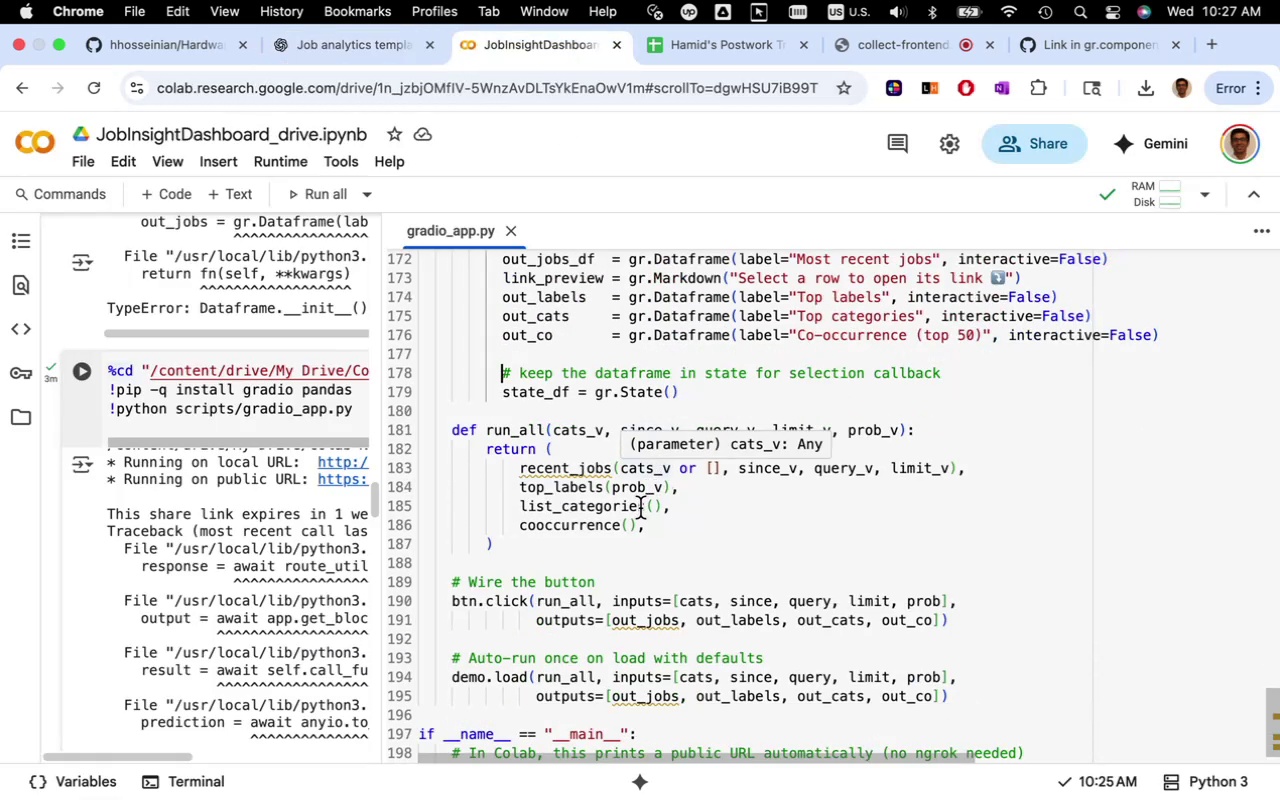 
wait(6.91)
 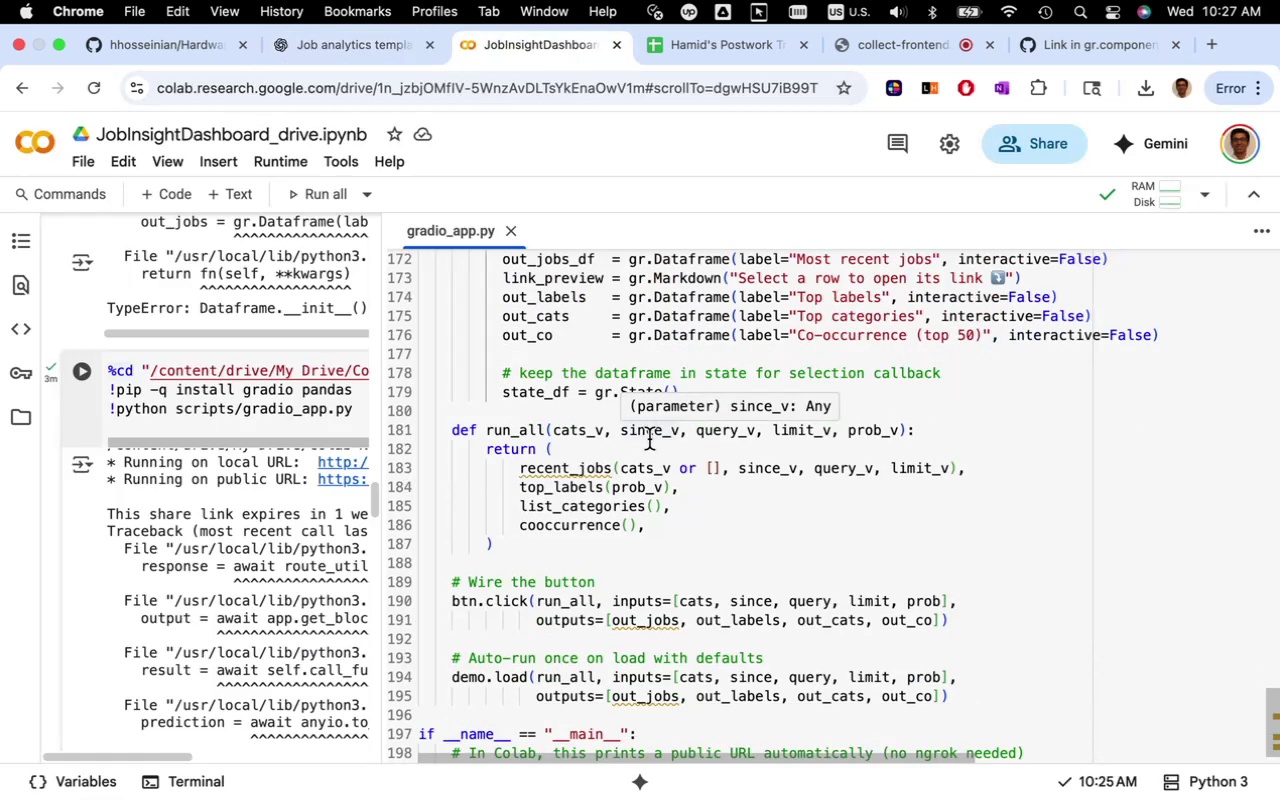 
left_click([586, 455])
 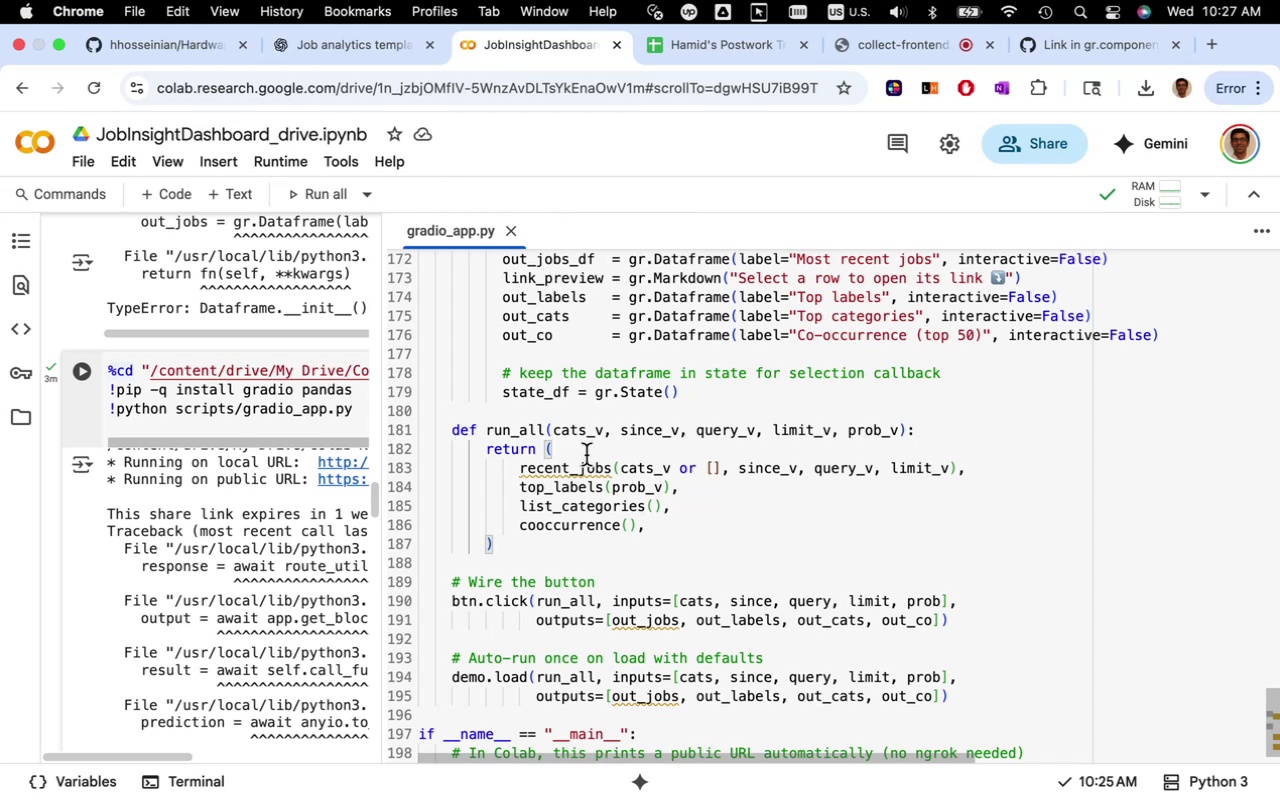 
key(Enter)
 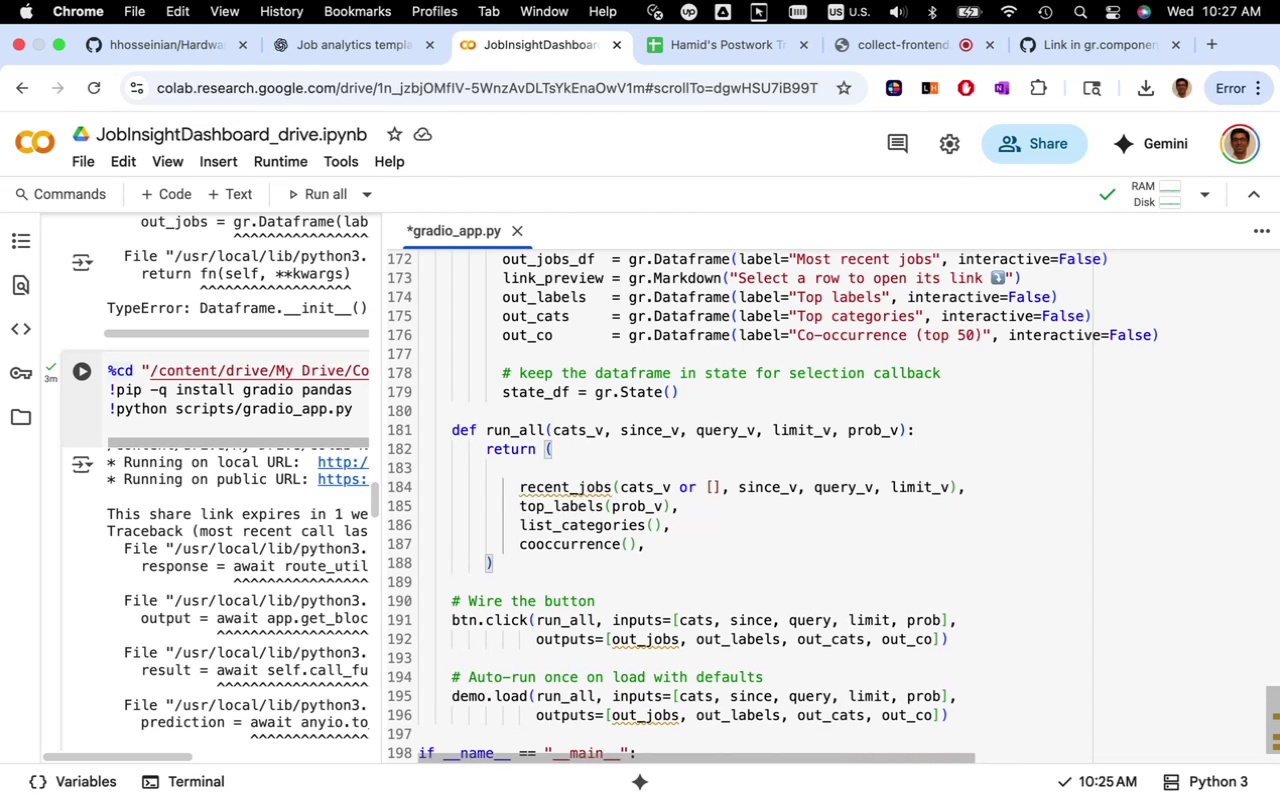 
key(Tab)
 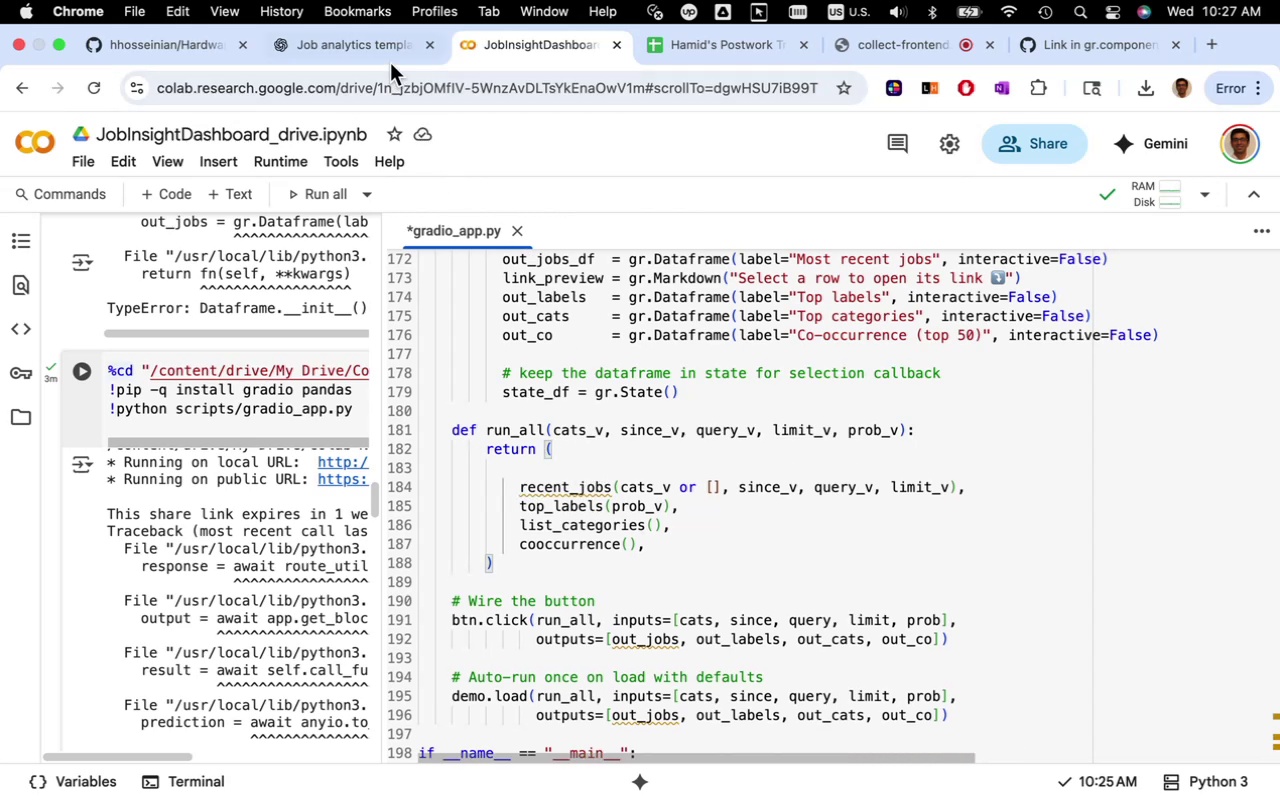 
left_click([390, 62])
 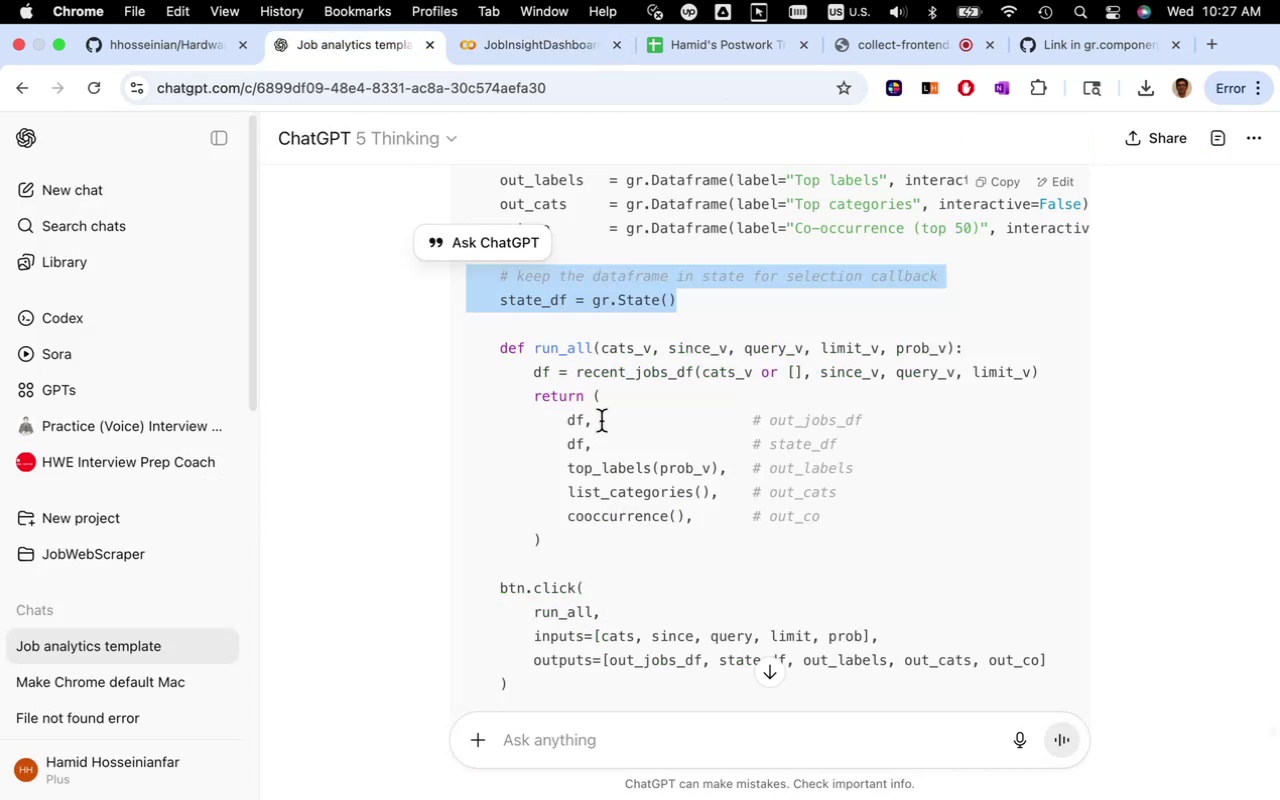 
left_click([602, 422])
 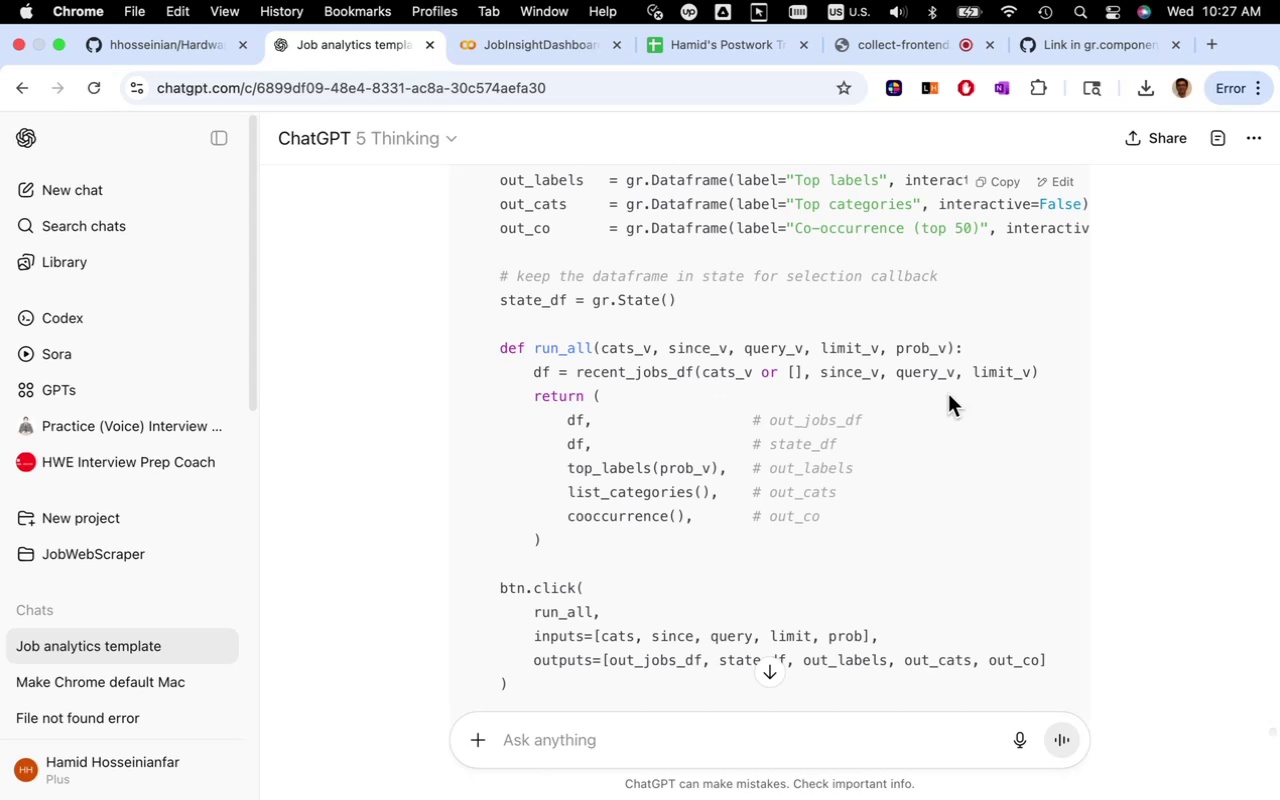 
wait(5.33)
 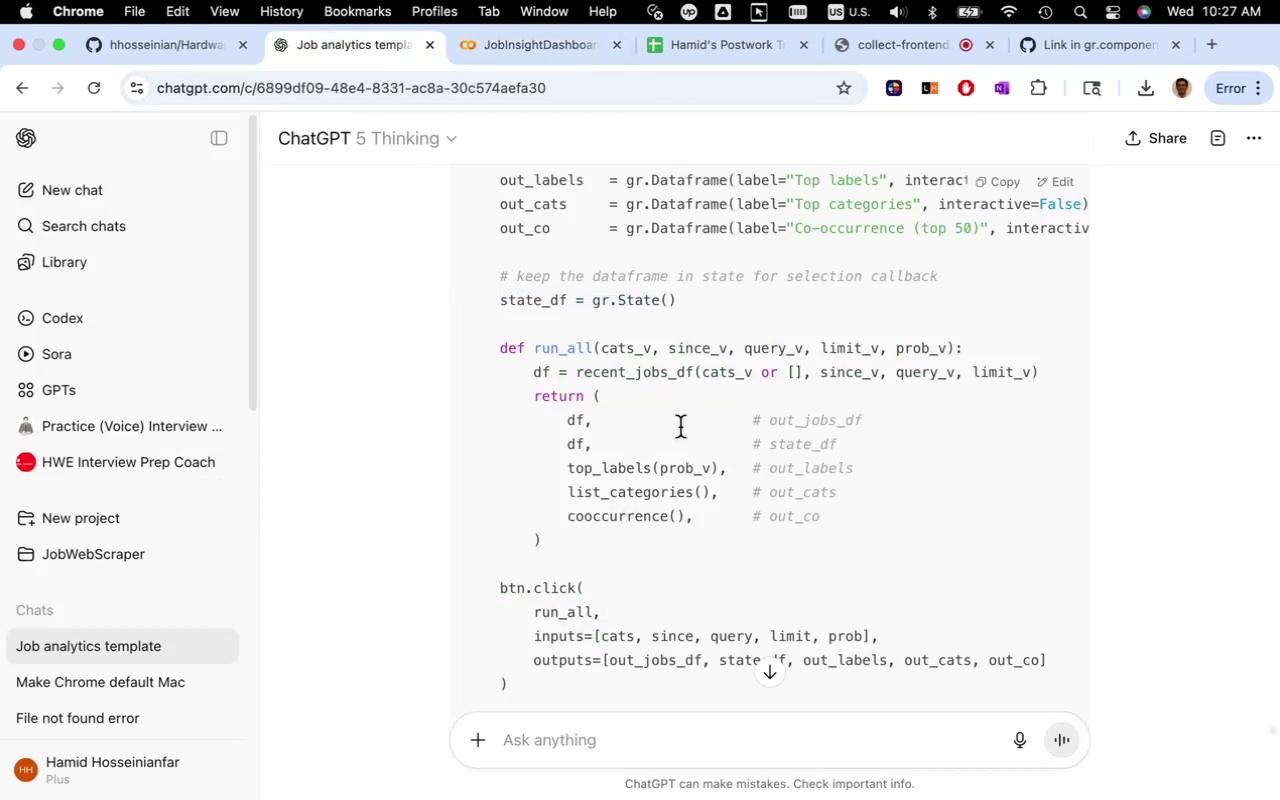 
left_click_drag(start_coordinate=[1037, 374], to_coordinate=[543, 369])
 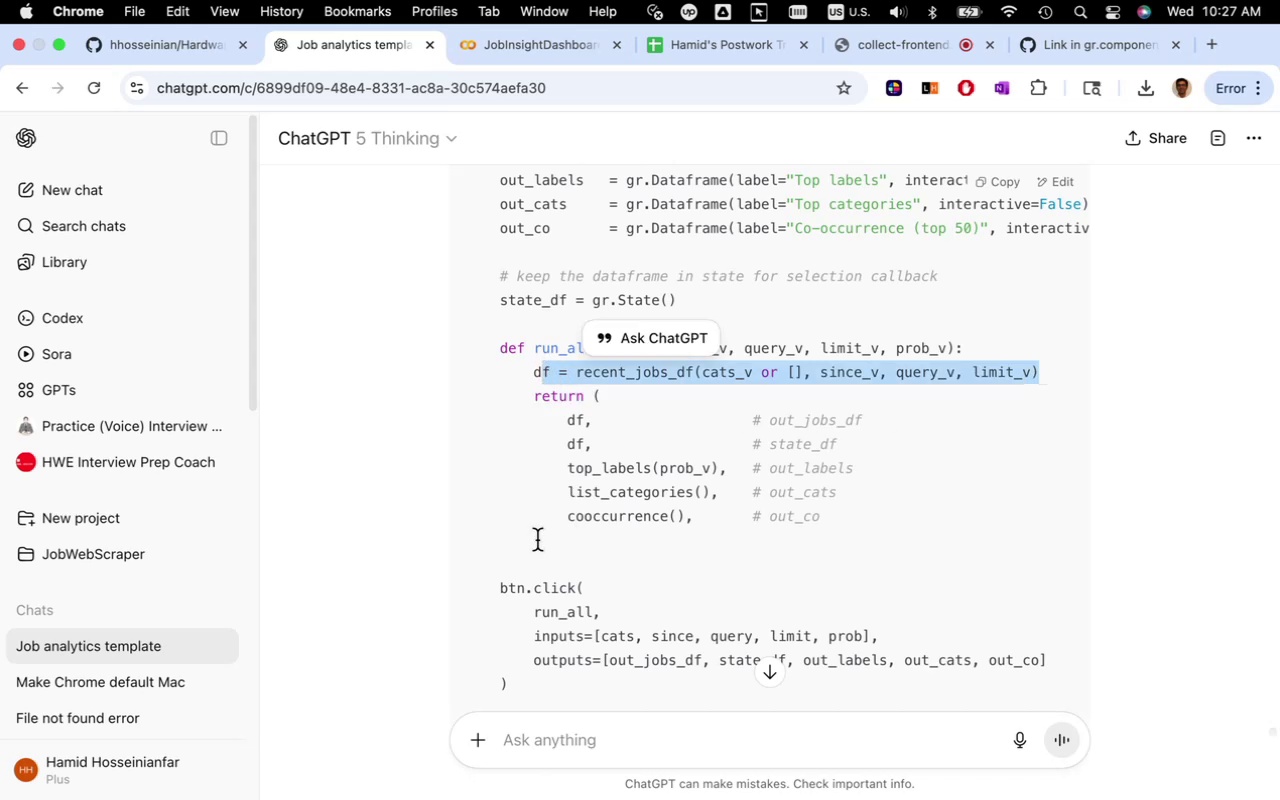 
left_click([545, 541])
 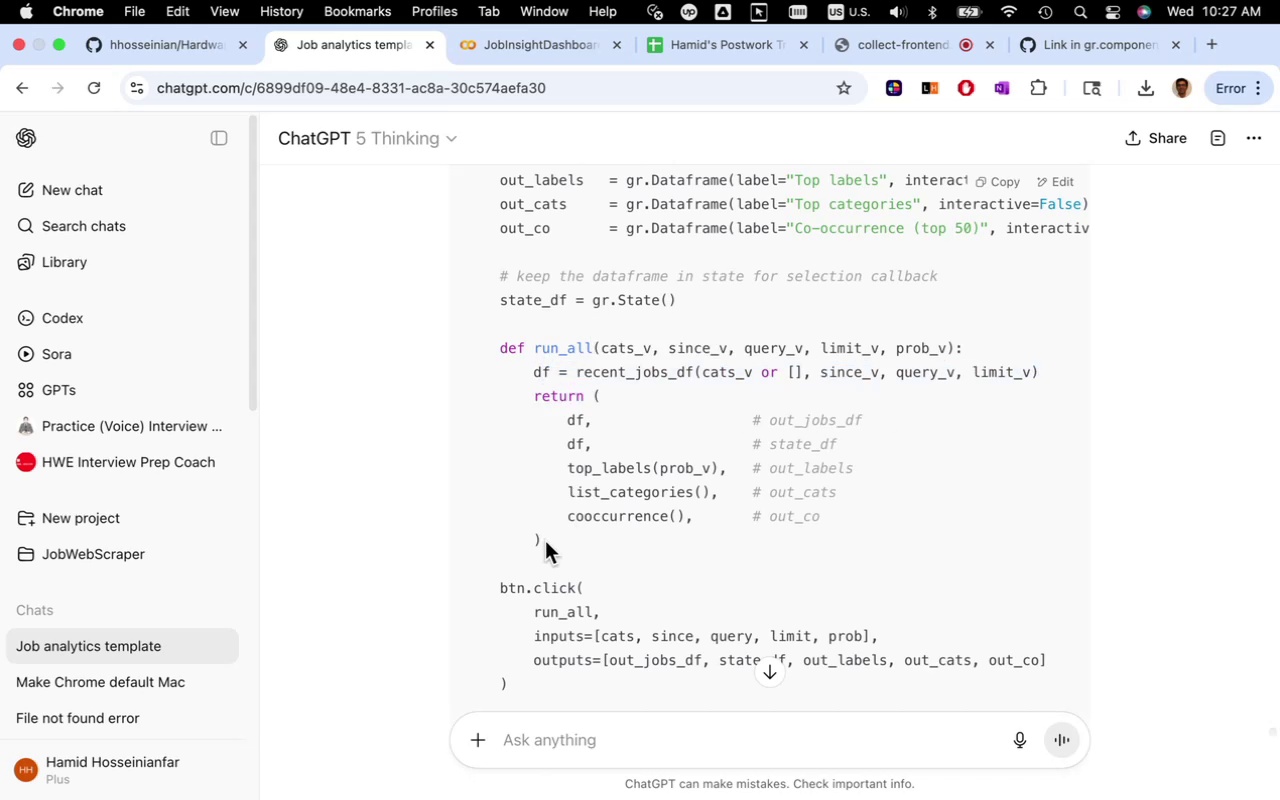 
left_click_drag(start_coordinate=[545, 541], to_coordinate=[410, 354])
 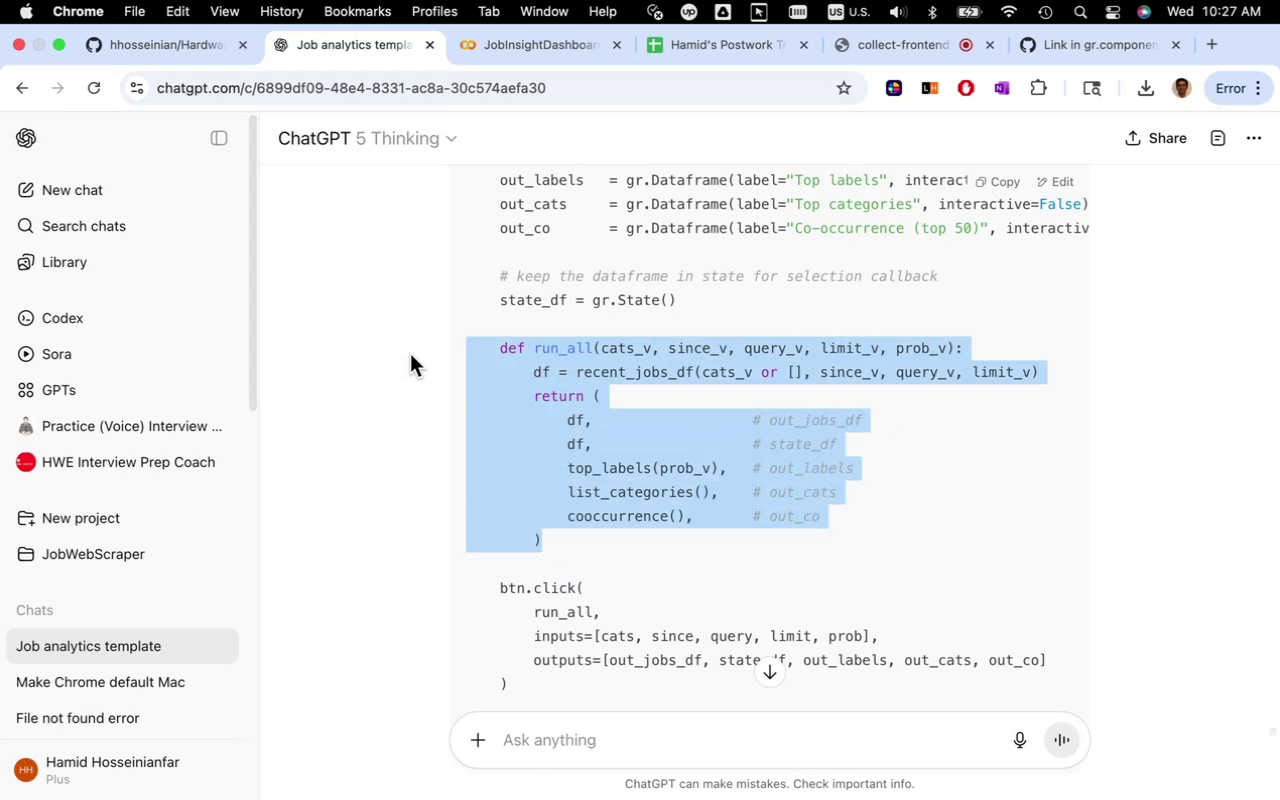 
key(Meta+C)
 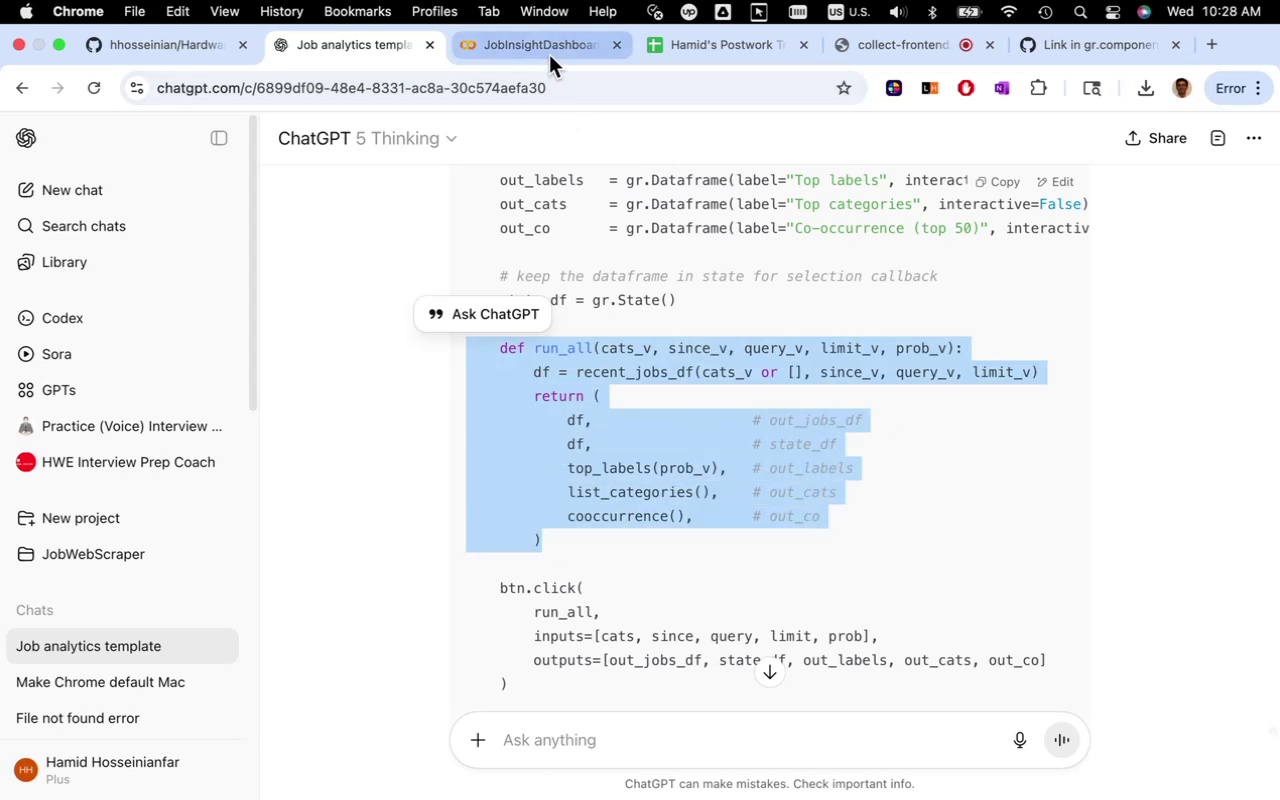 
left_click([550, 50])
 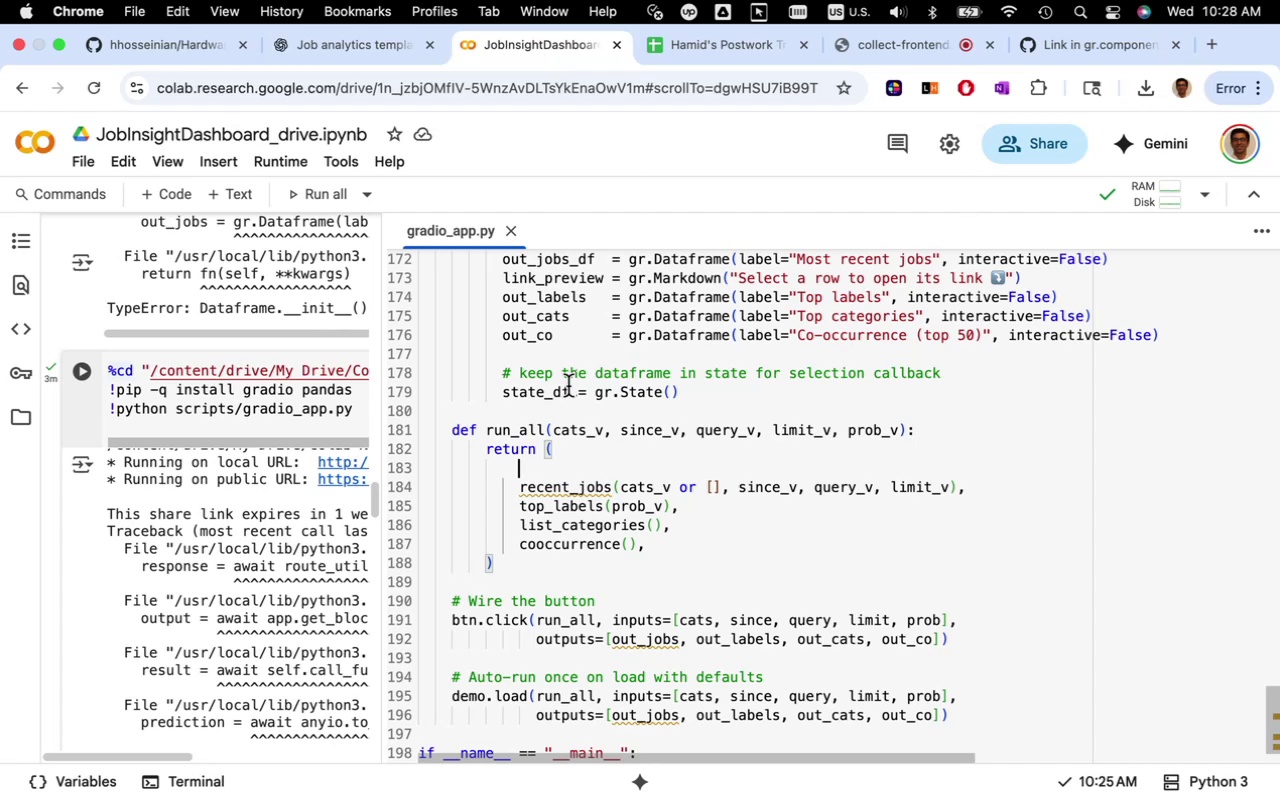 
scroll: coordinate [567, 380], scroll_direction: down, amount: 2.0
 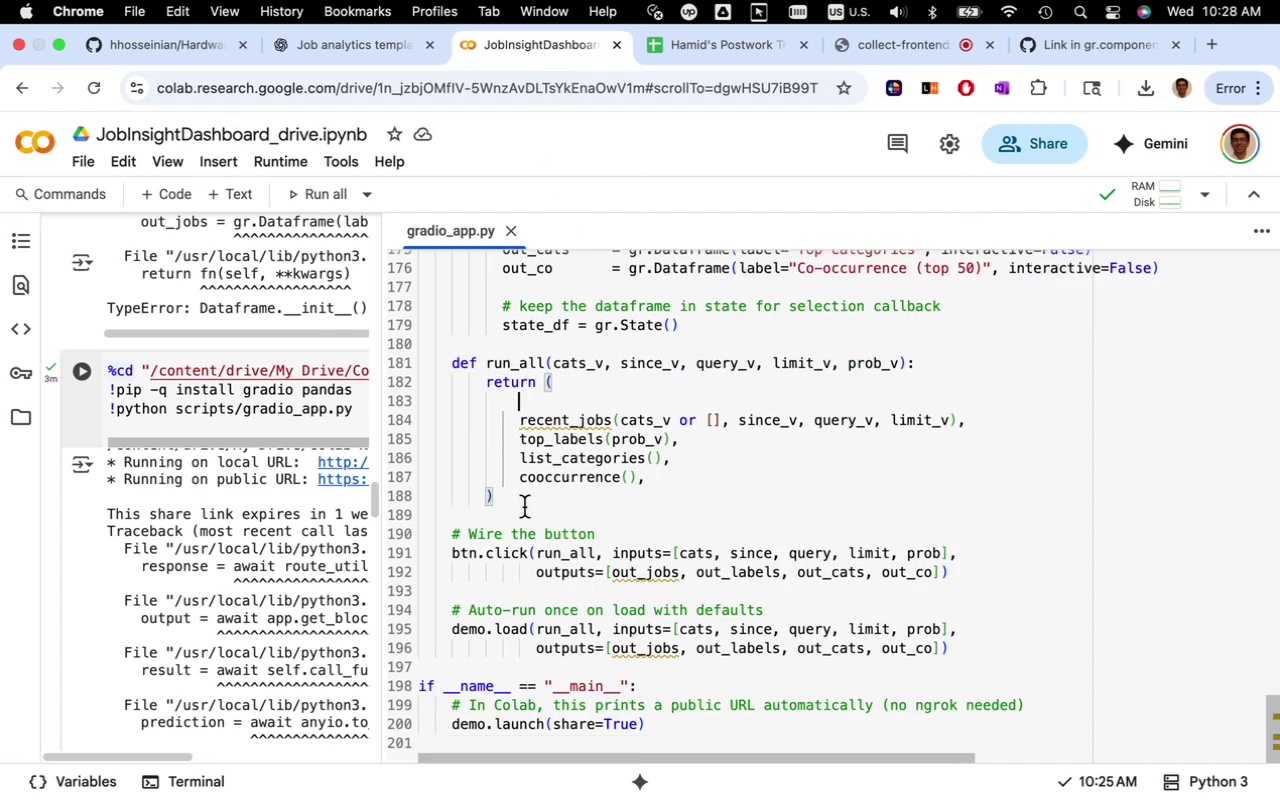 
left_click_drag(start_coordinate=[510, 496], to_coordinate=[409, 356])
 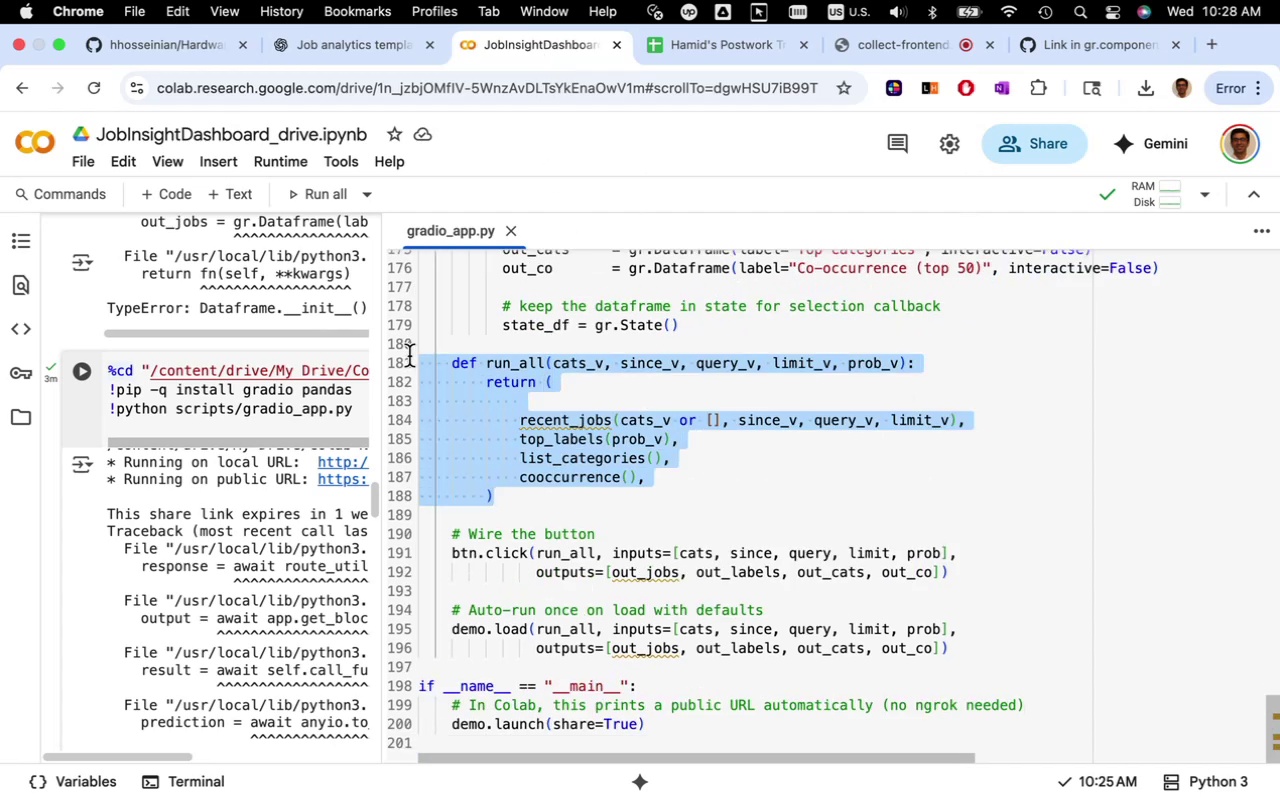 
key(Meta+V)
 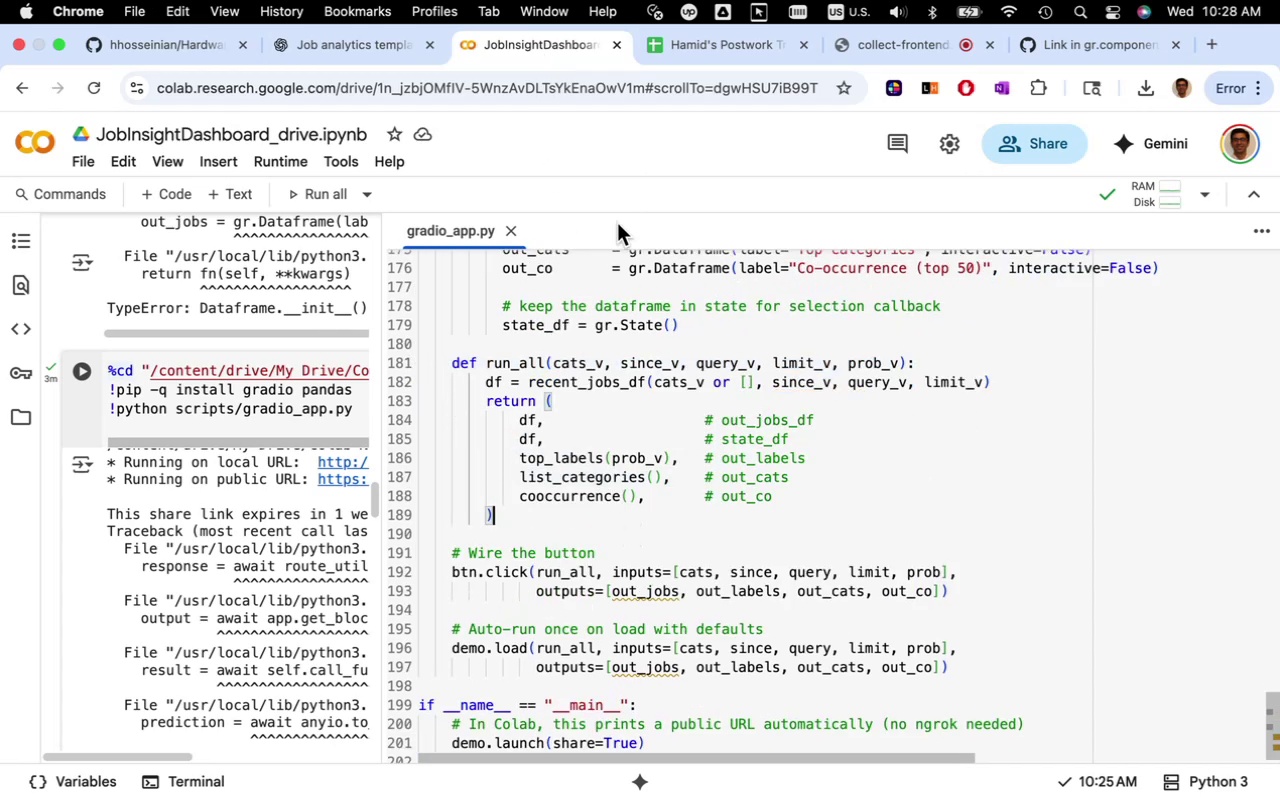 
wait(6.13)
 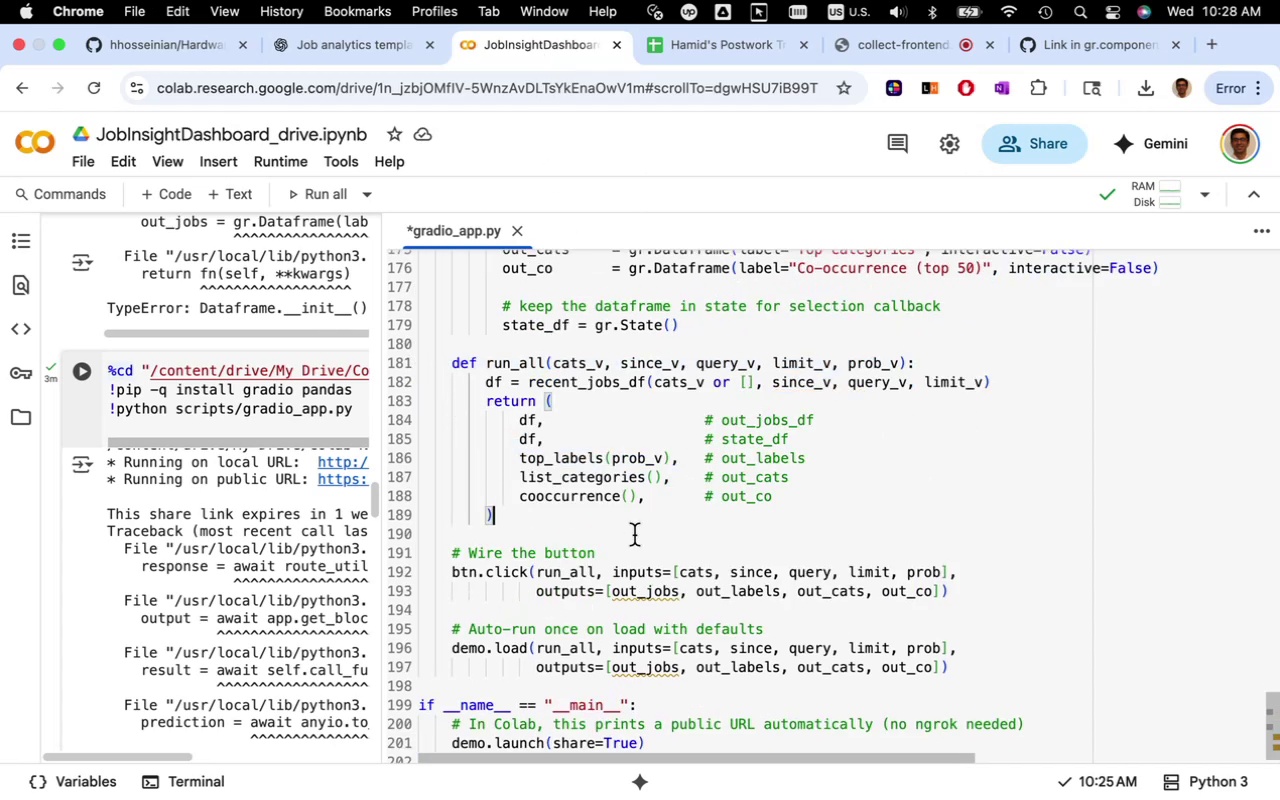 
left_click([399, 52])
 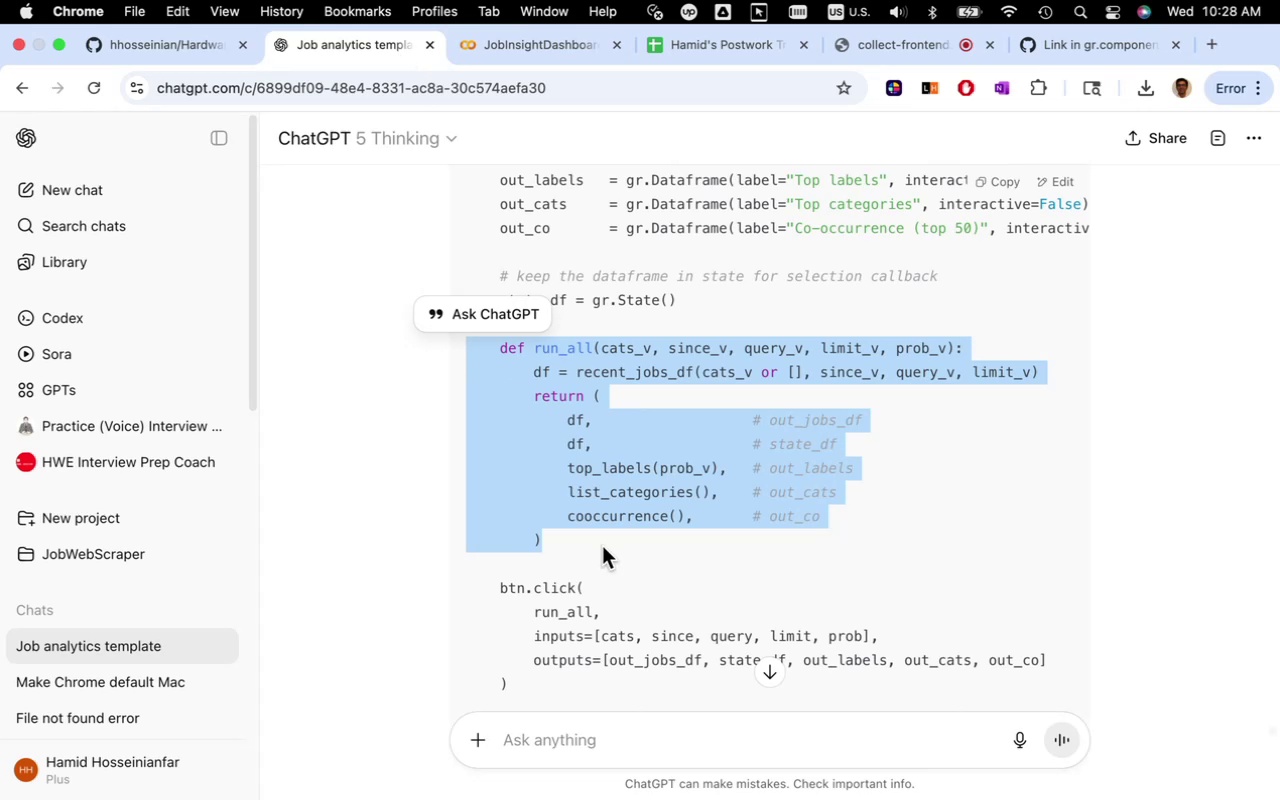 
scroll: coordinate [602, 546], scroll_direction: down, amount: 4.0
 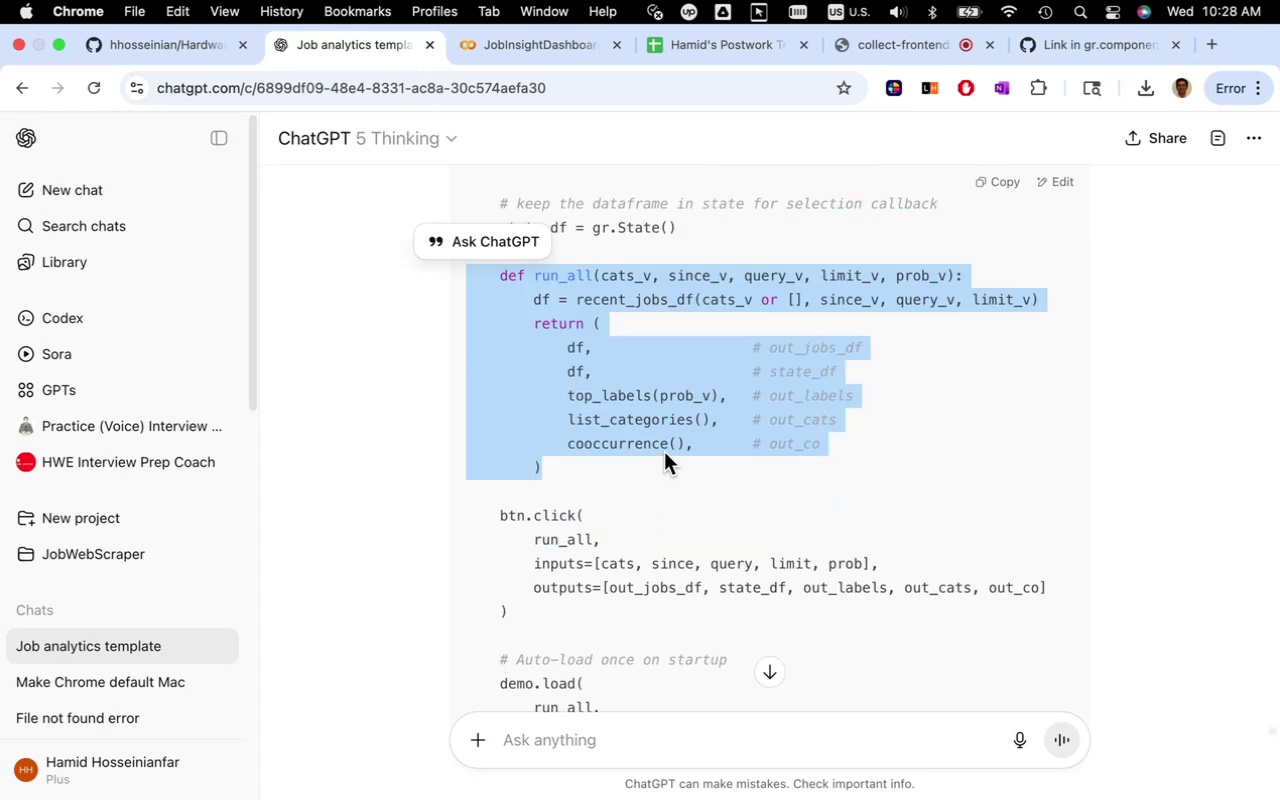 
left_click([656, 467])
 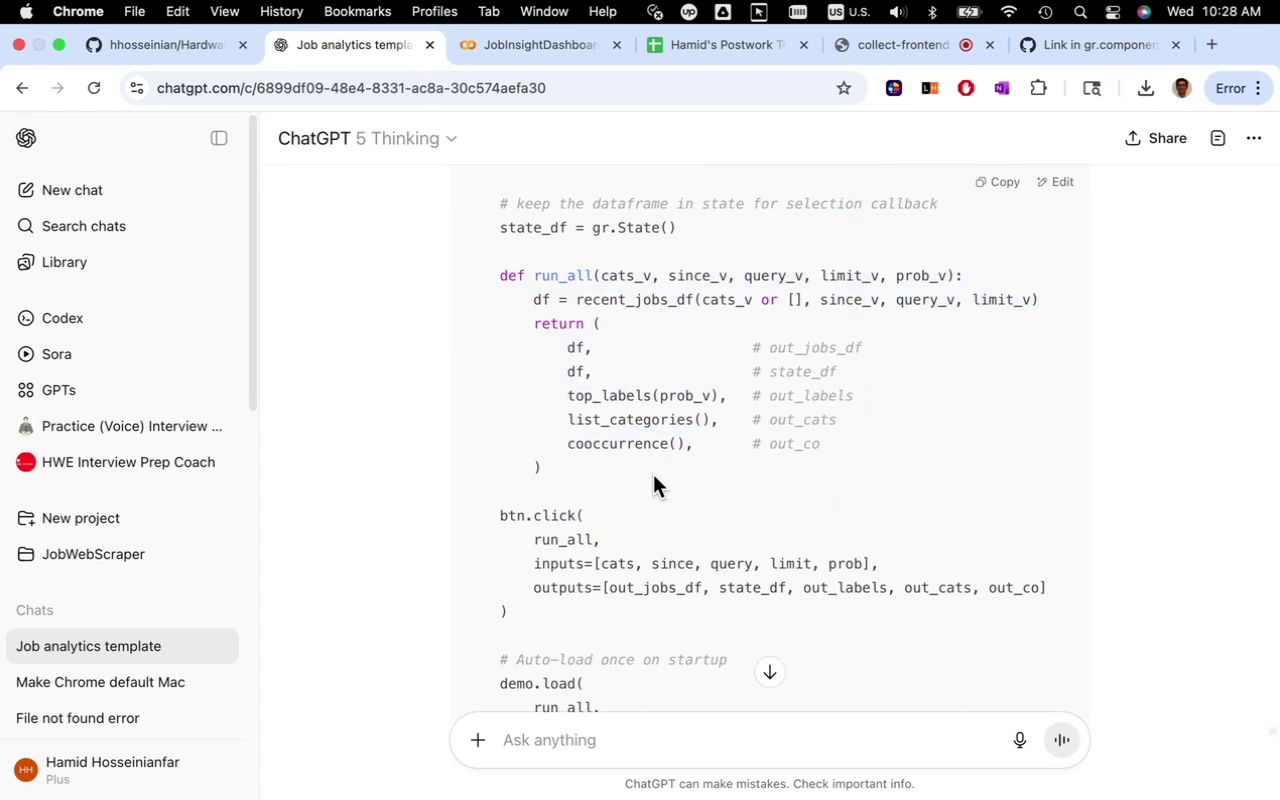 
scroll: coordinate [651, 482], scroll_direction: down, amount: 10.0
 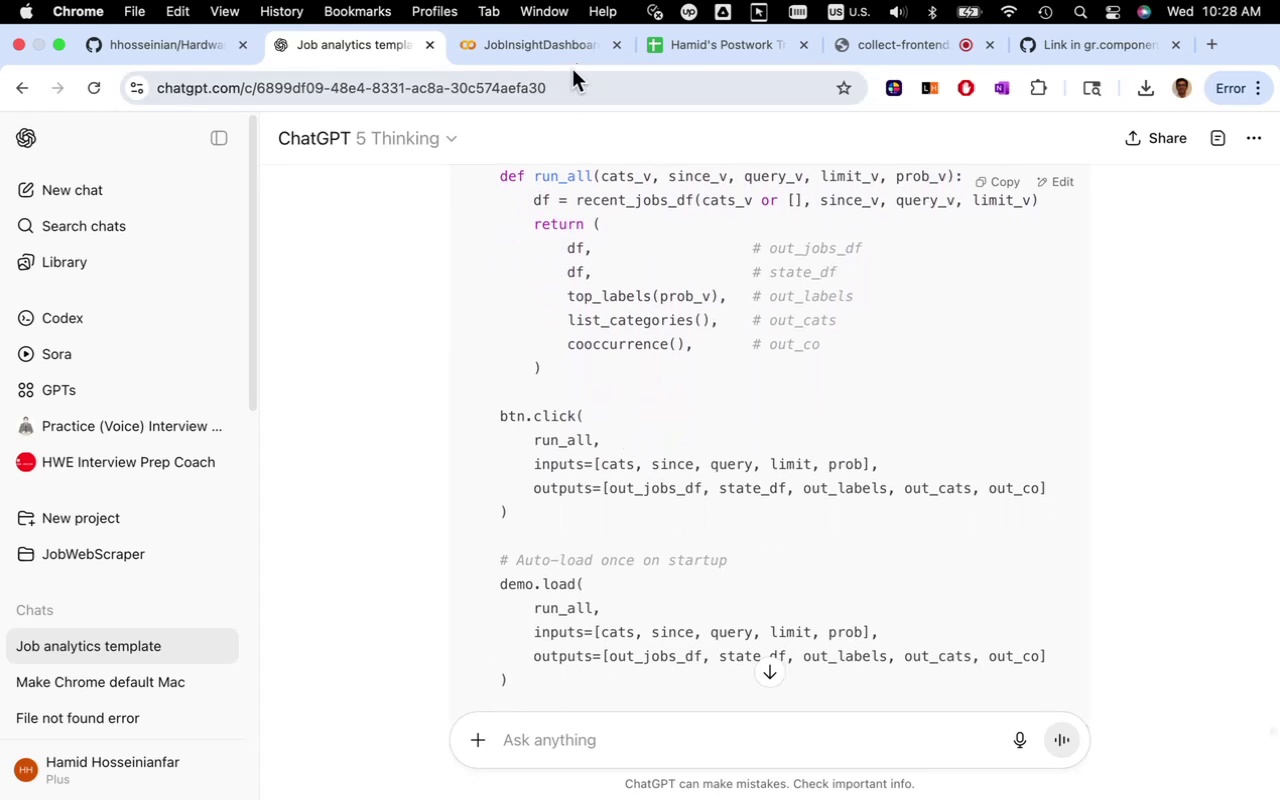 
left_click([575, 52])
 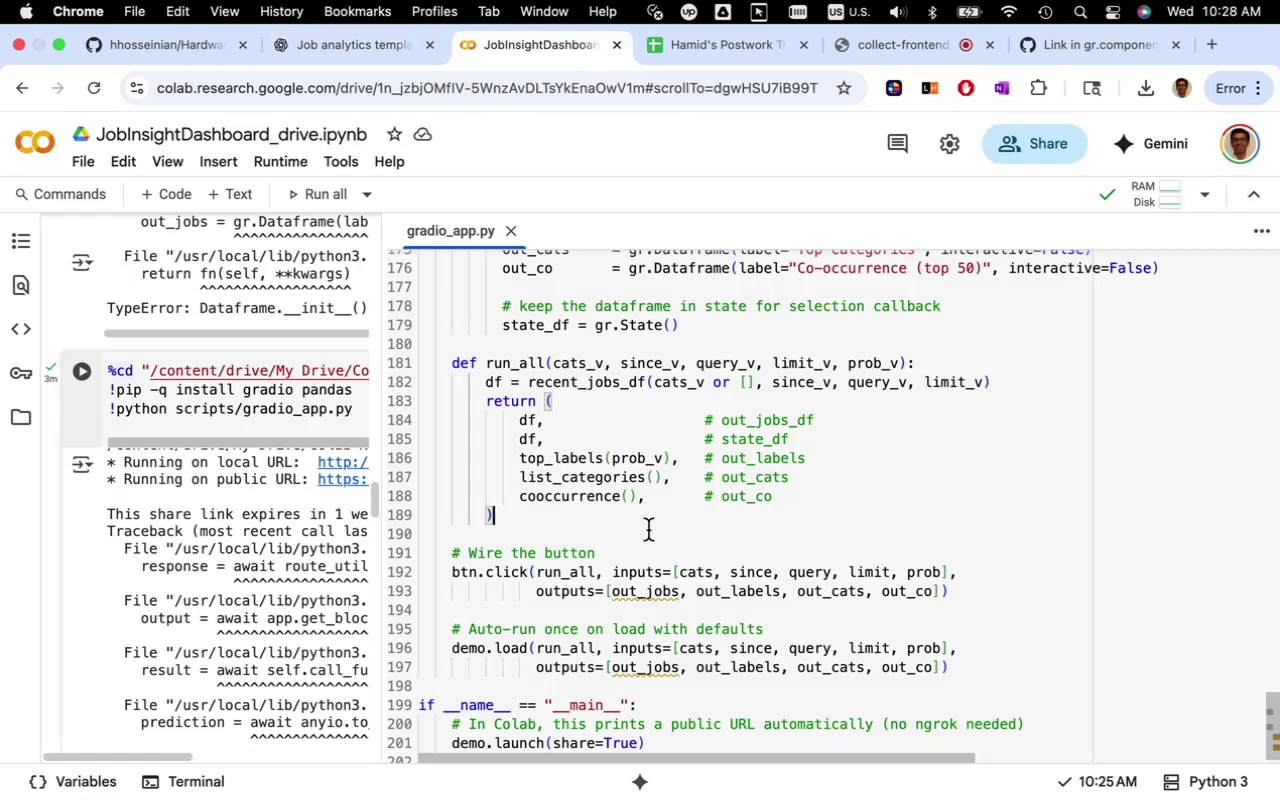 
scroll: coordinate [649, 532], scroll_direction: down, amount: 5.0
 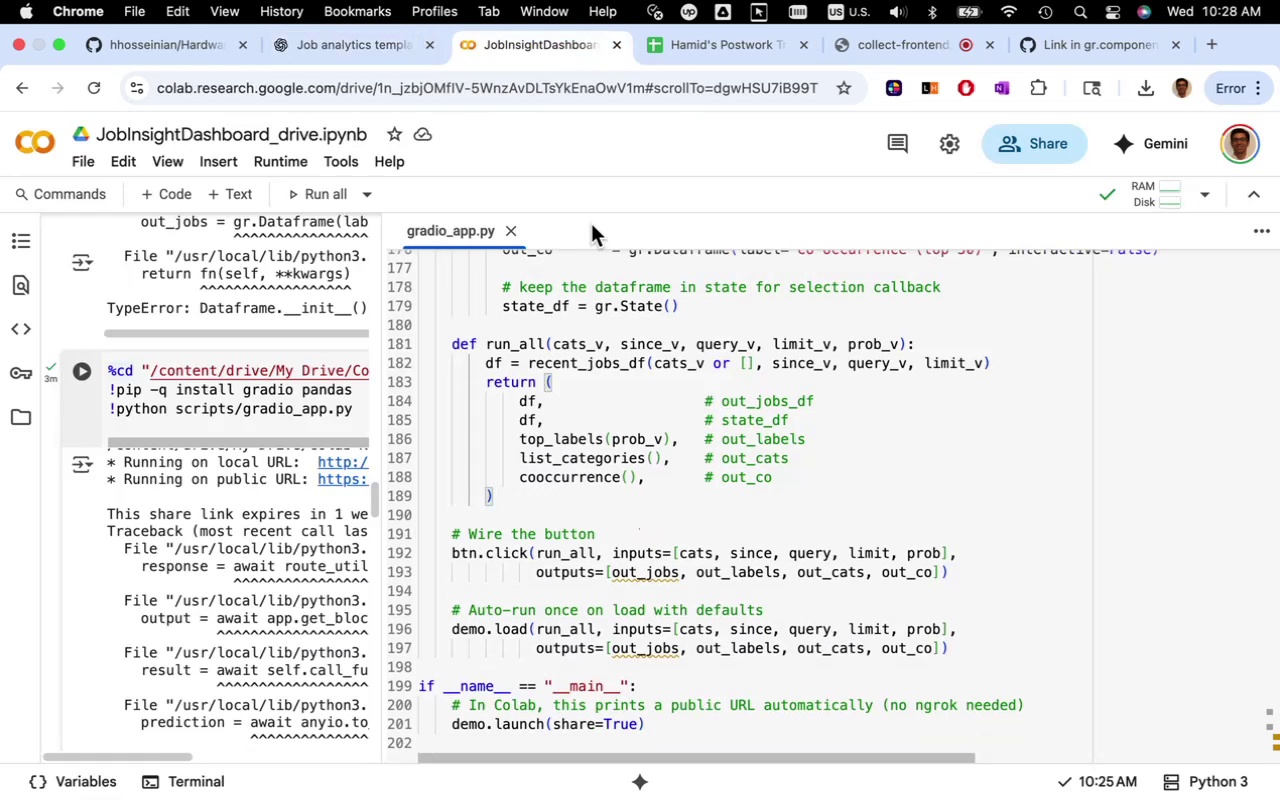 
left_click([394, 55])
 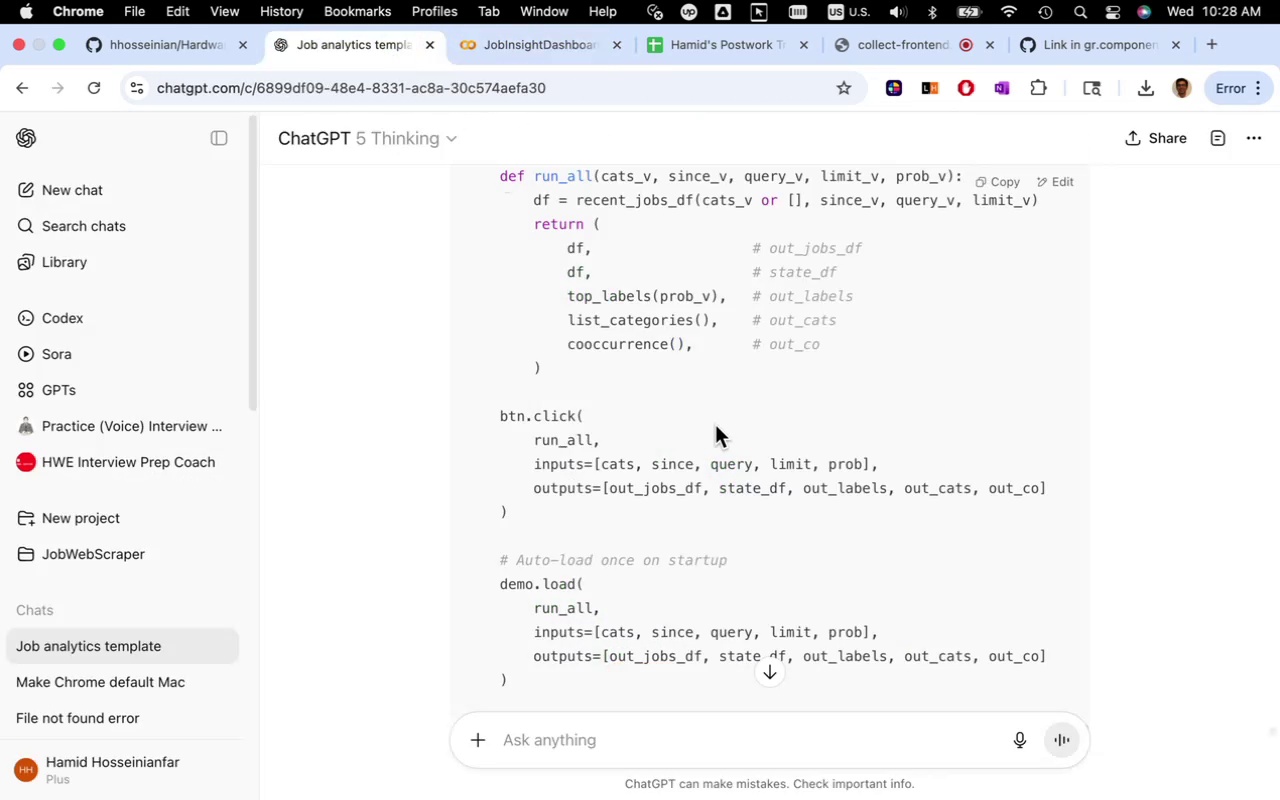 
scroll: coordinate [710, 422], scroll_direction: down, amount: 8.0
 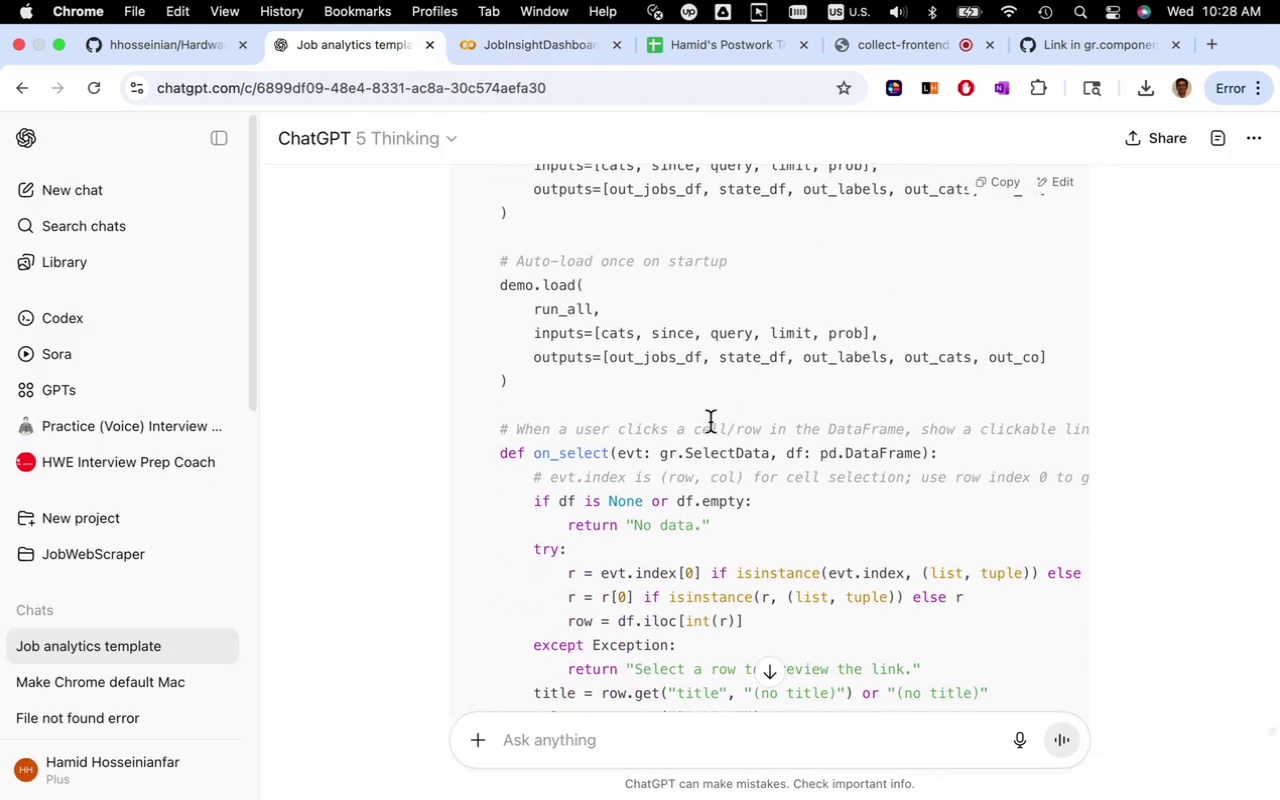 
scroll: coordinate [710, 422], scroll_direction: up, amount: 3.0
 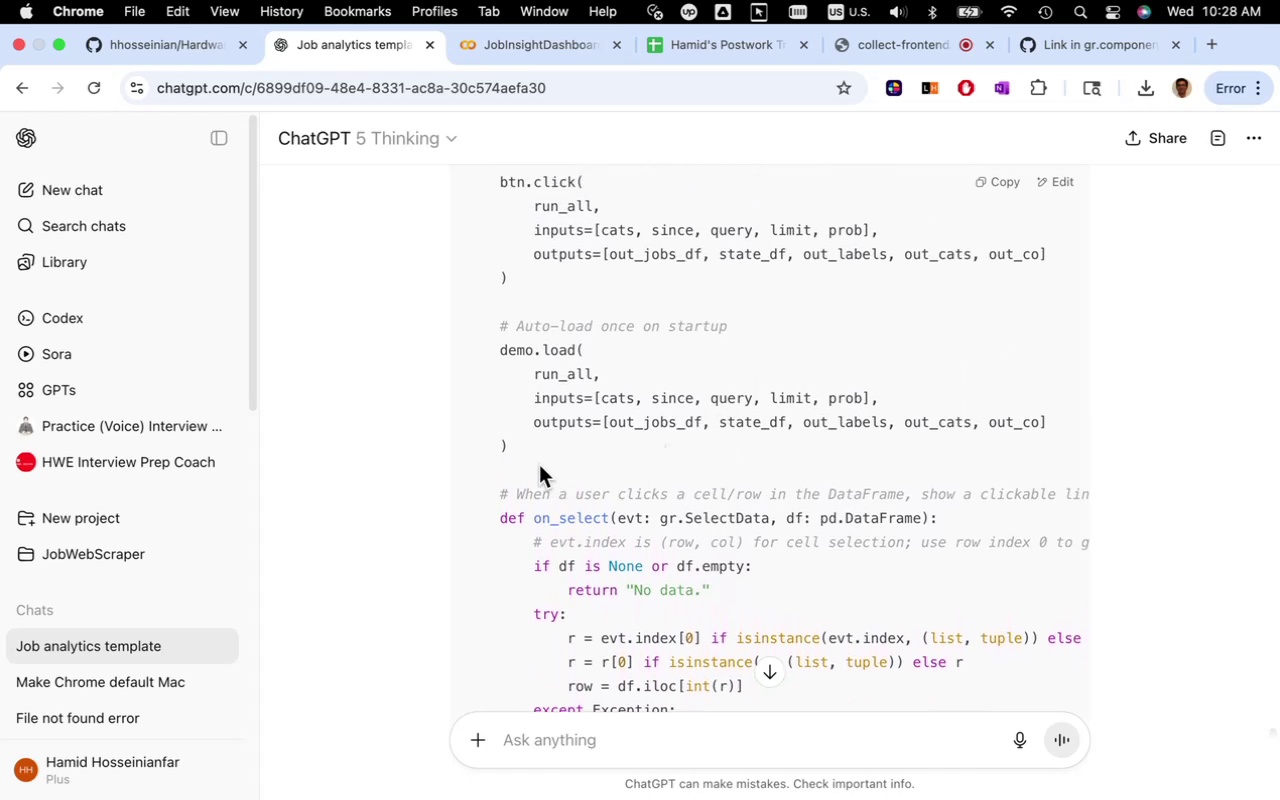 
left_click_drag(start_coordinate=[527, 449], to_coordinate=[470, 337])
 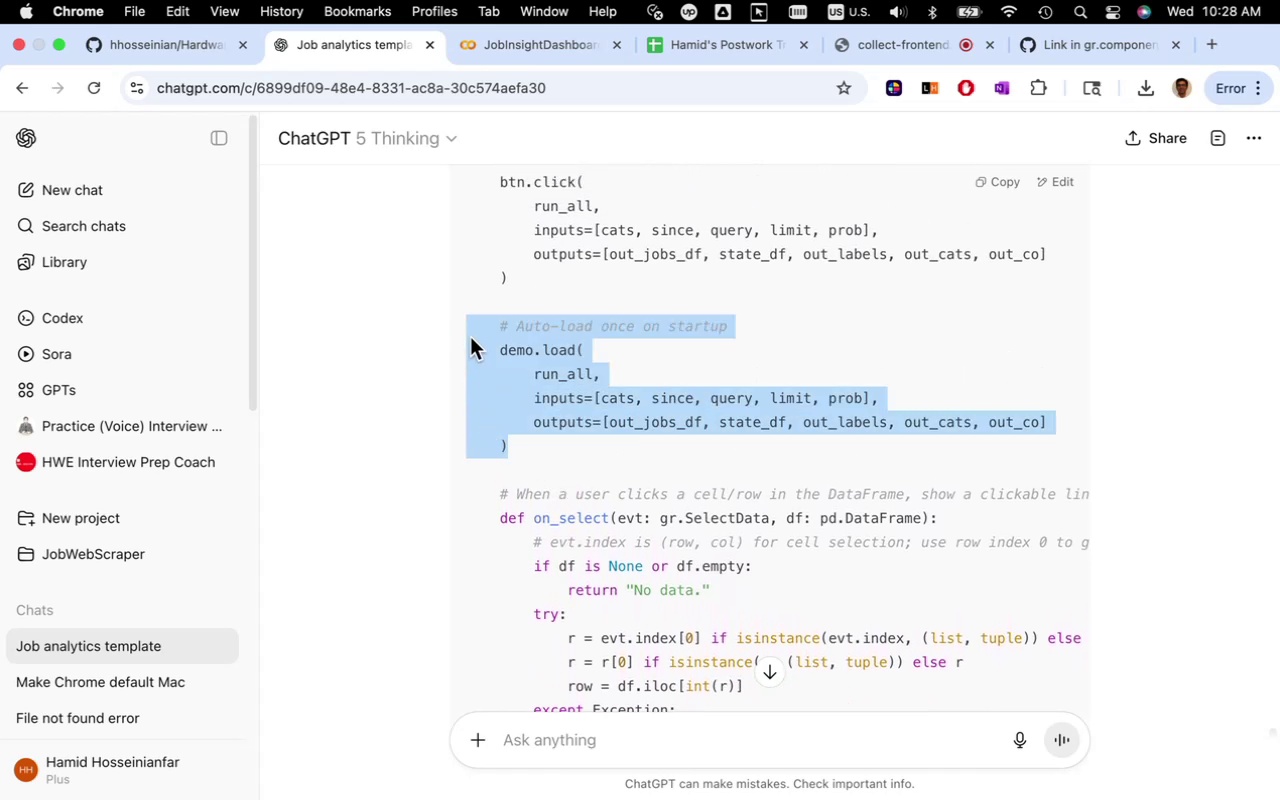 
key(Meta+C)
 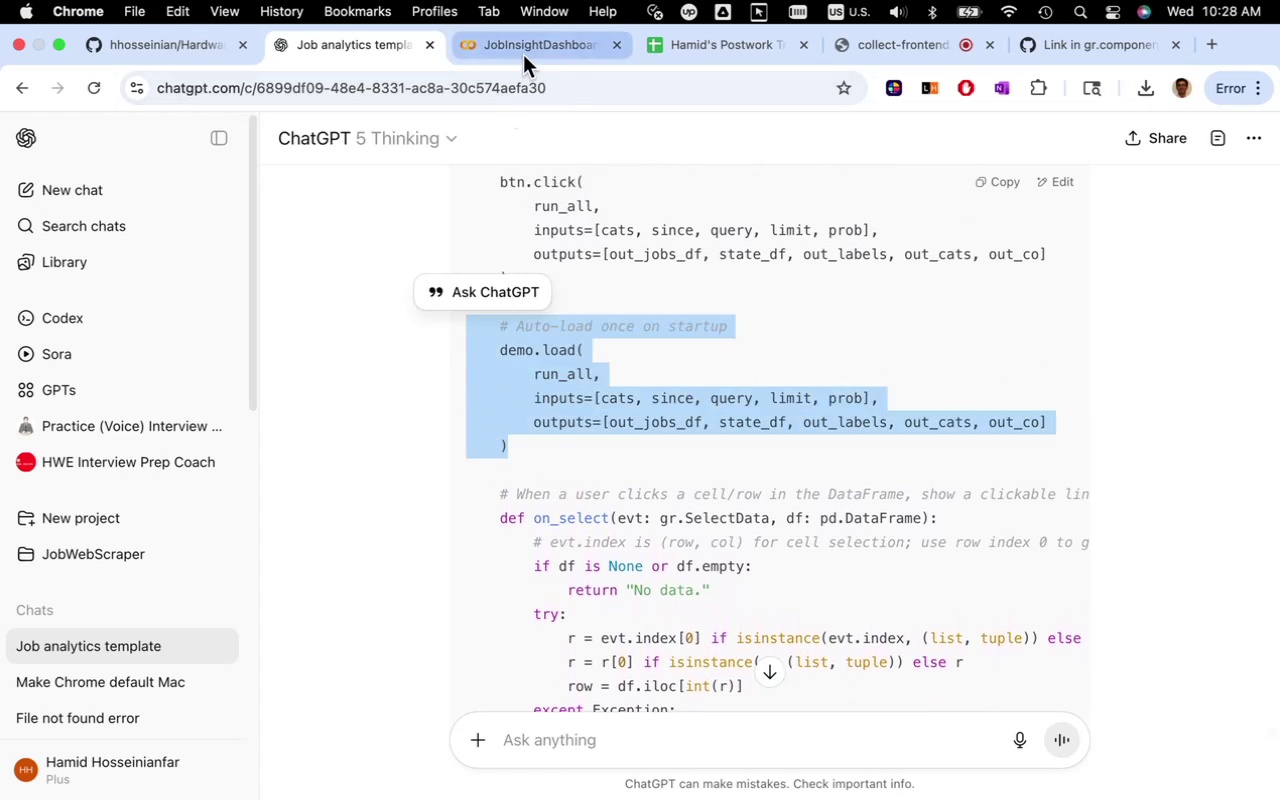 
left_click([525, 51])
 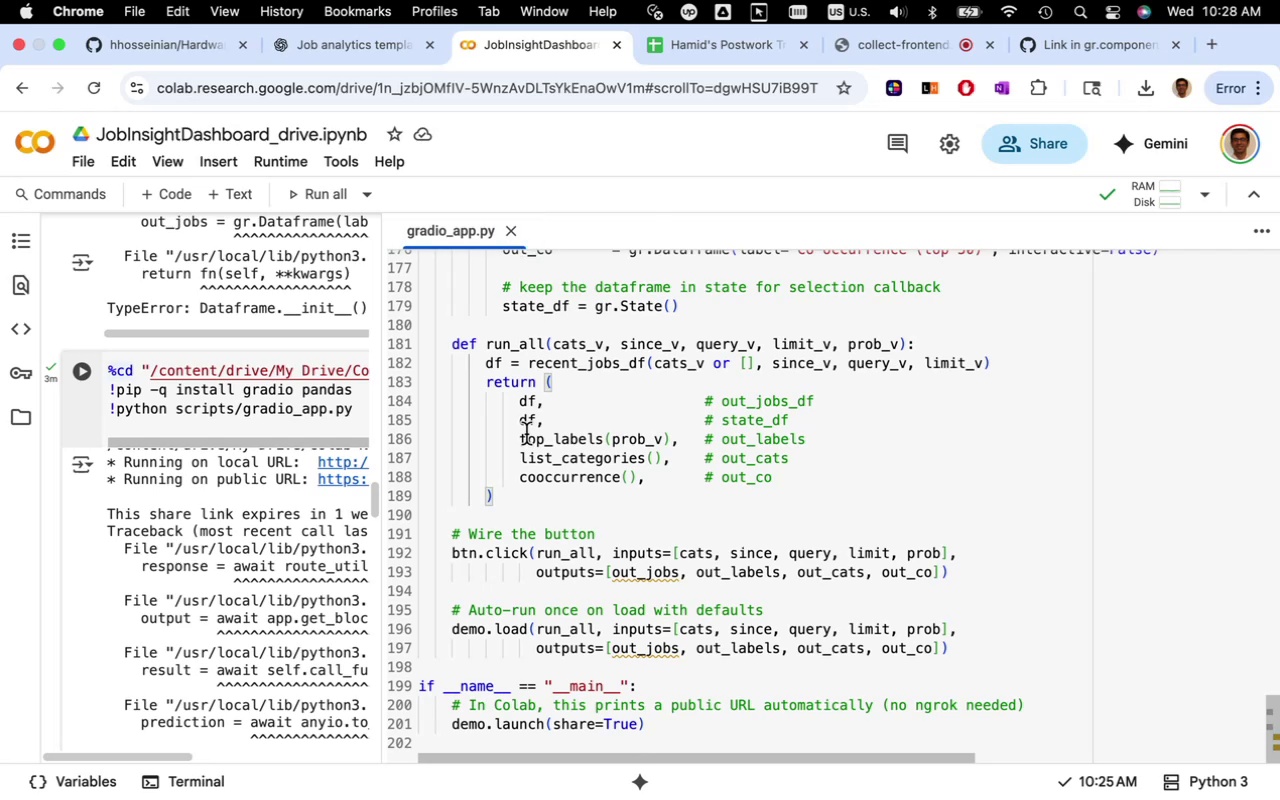 
scroll: coordinate [526, 436], scroll_direction: down, amount: 5.0
 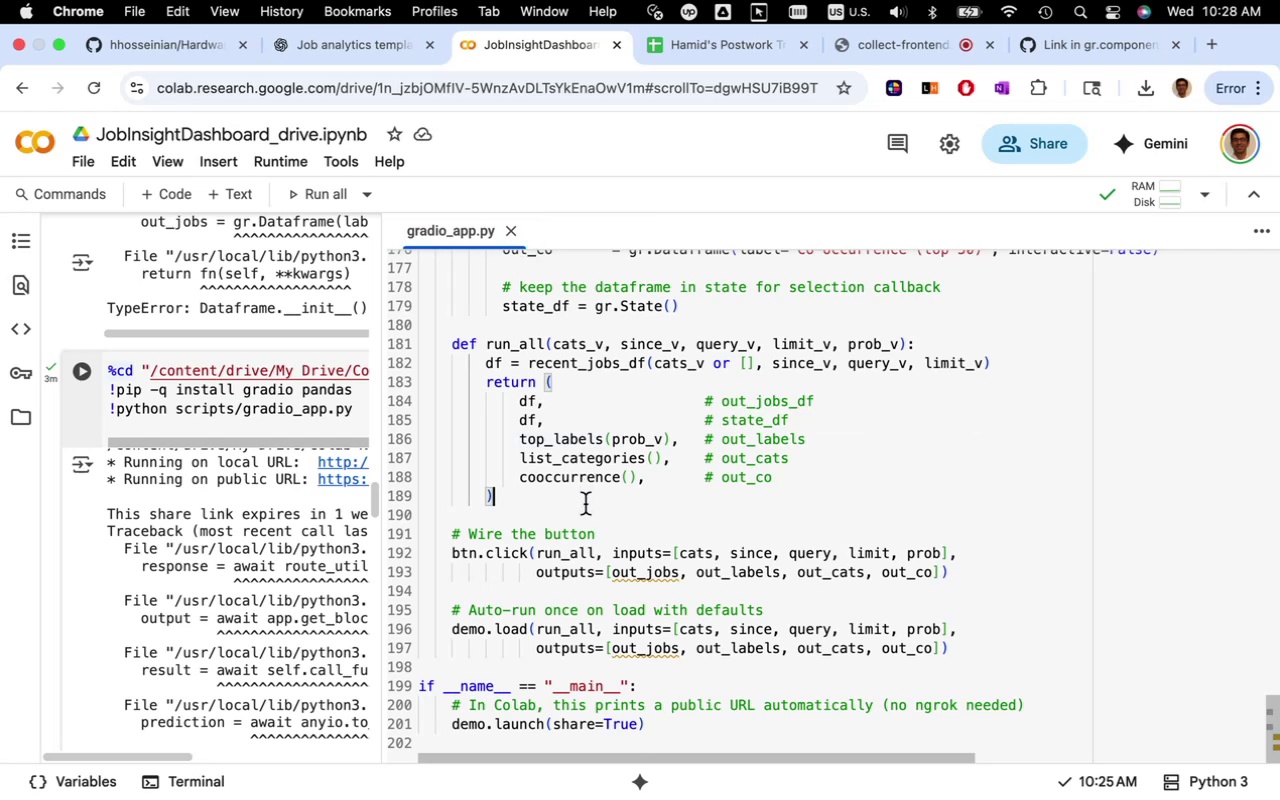 
left_click([585, 504])
 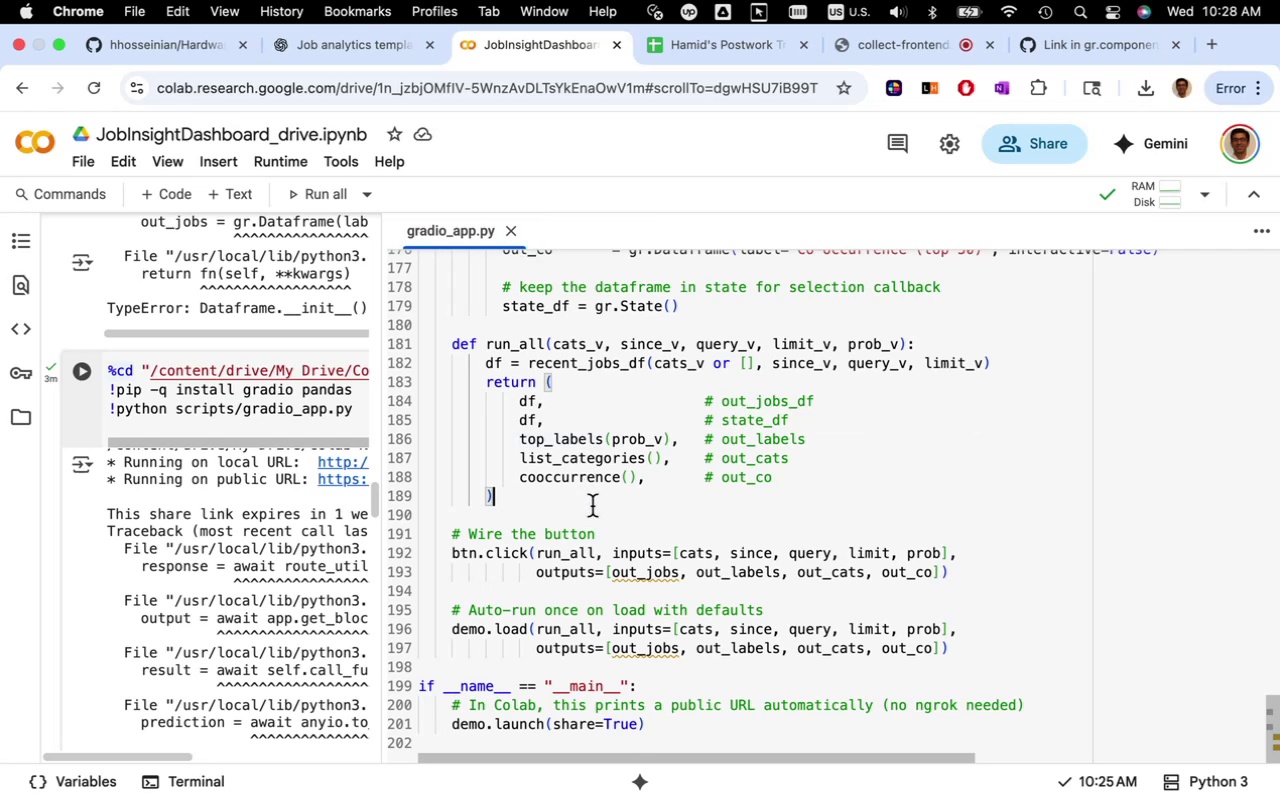 
scroll: coordinate [602, 496], scroll_direction: down, amount: 6.0
 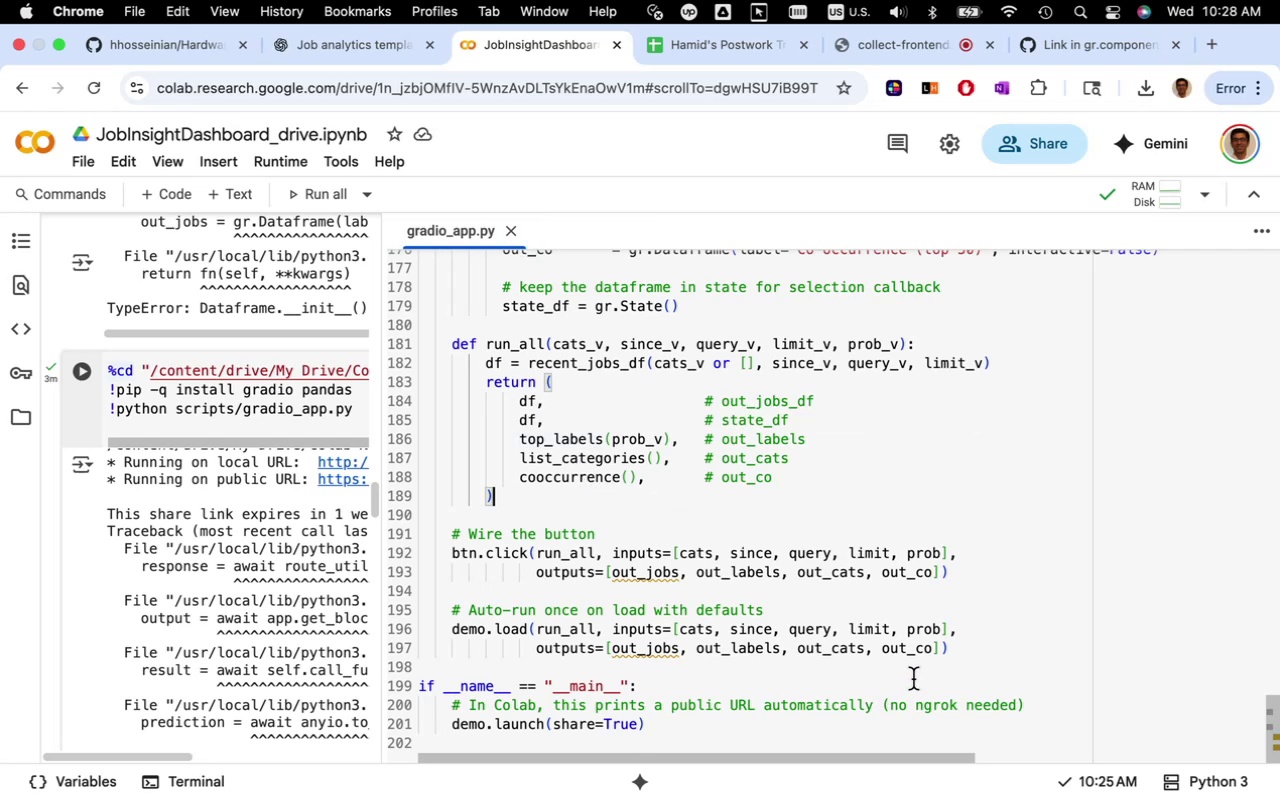 
left_click_drag(start_coordinate=[969, 651], to_coordinate=[407, 606])
 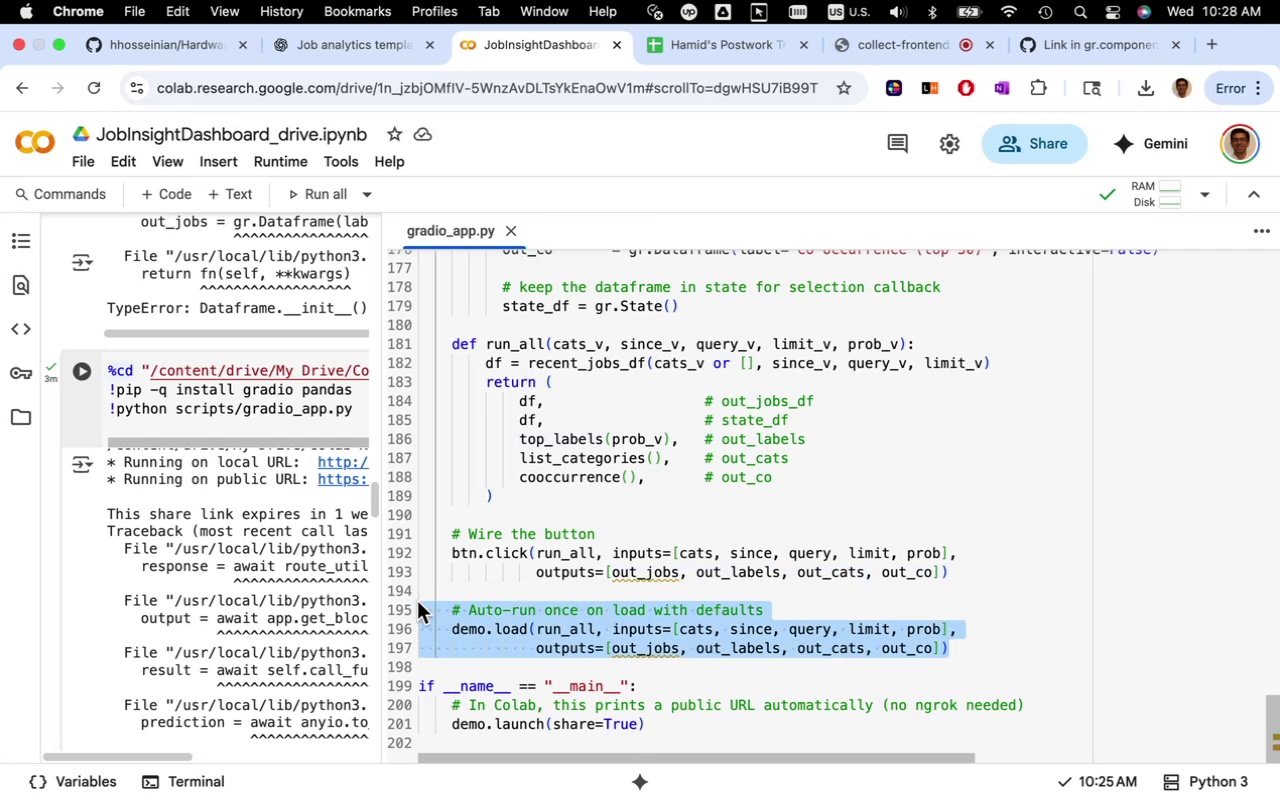 
key(Meta+V)
 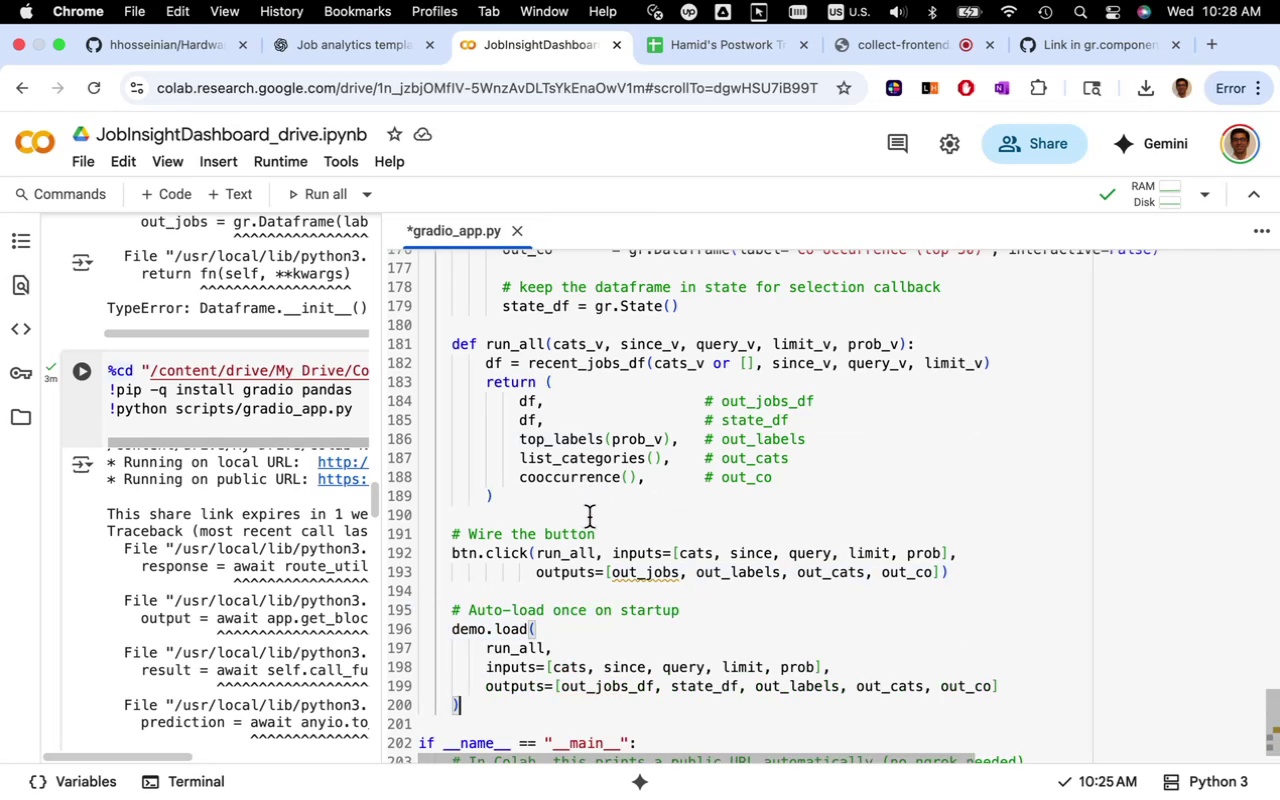 
scroll: coordinate [586, 510], scroll_direction: down, amount: 10.0
 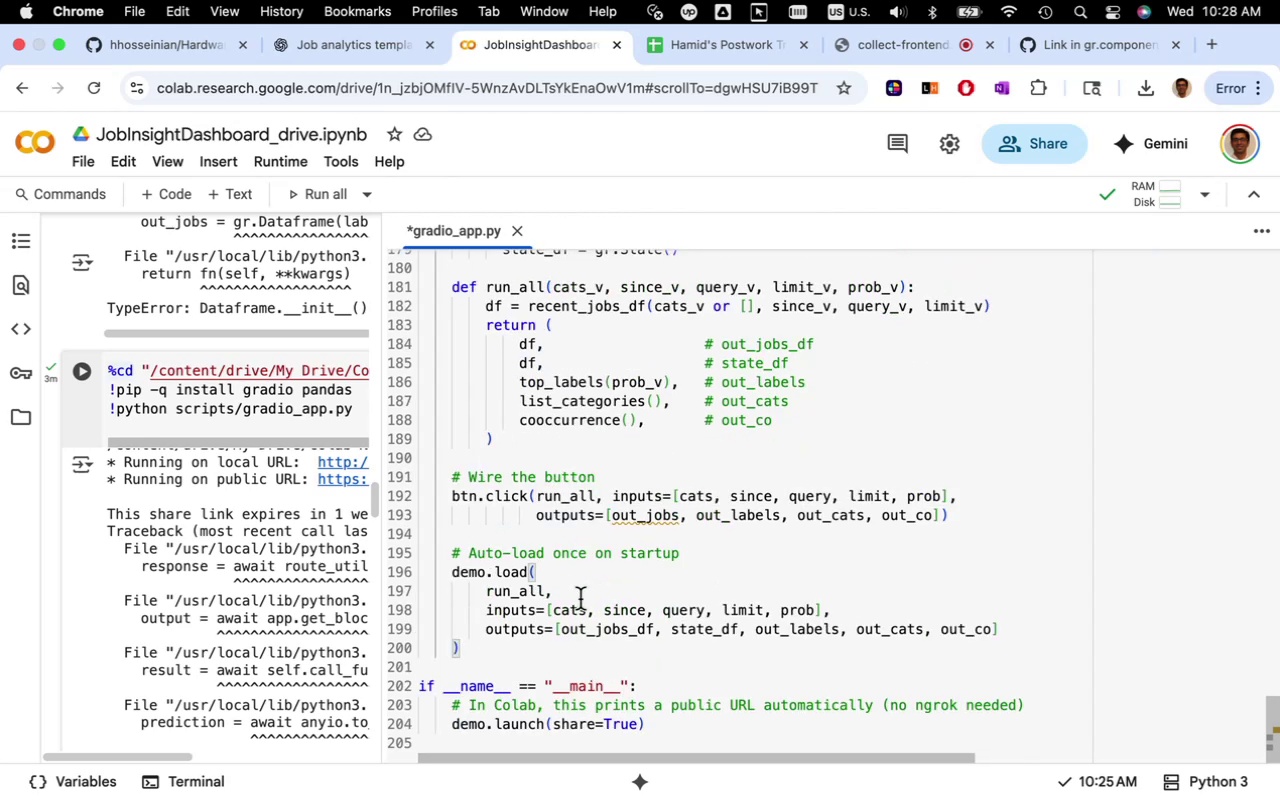 
key(Enter)
 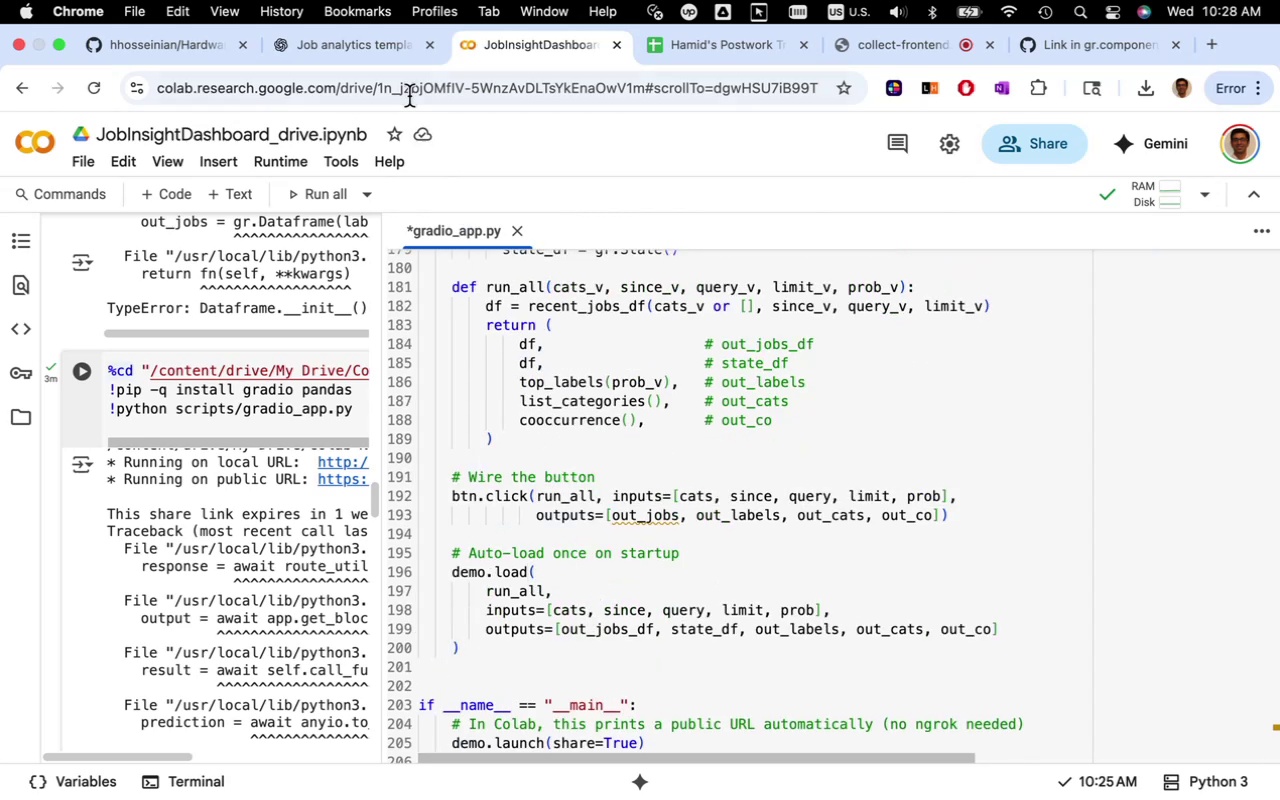 
left_click([393, 49])
 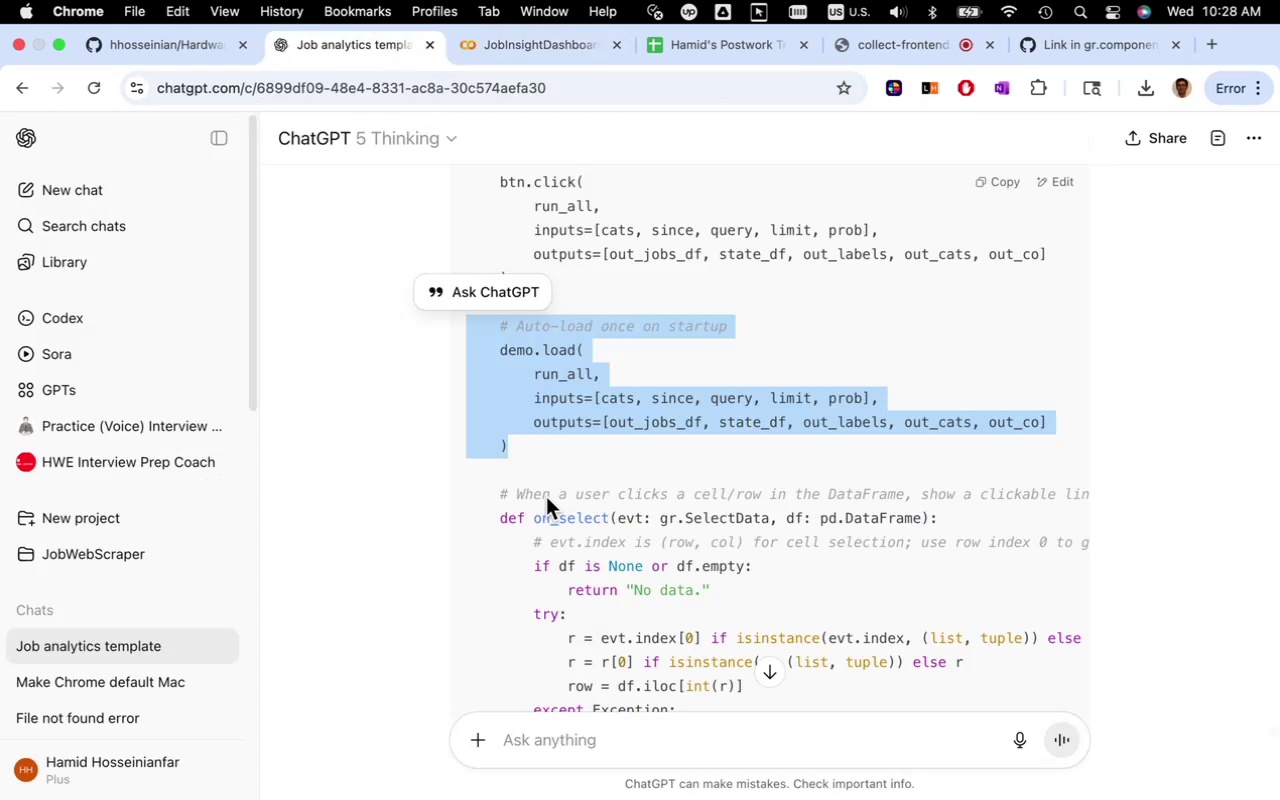 
scroll: coordinate [655, 570], scroll_direction: down, amount: 17.0
 